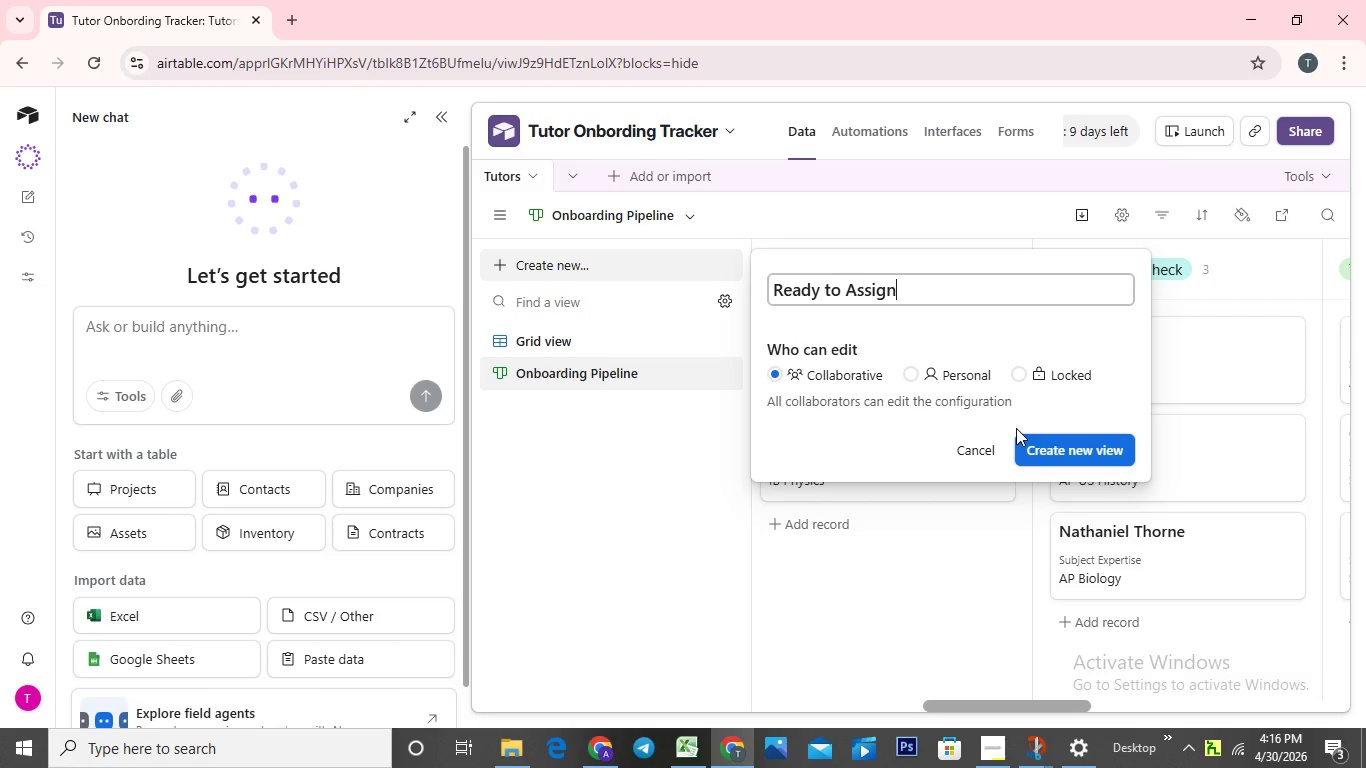 
wait(8.17)
 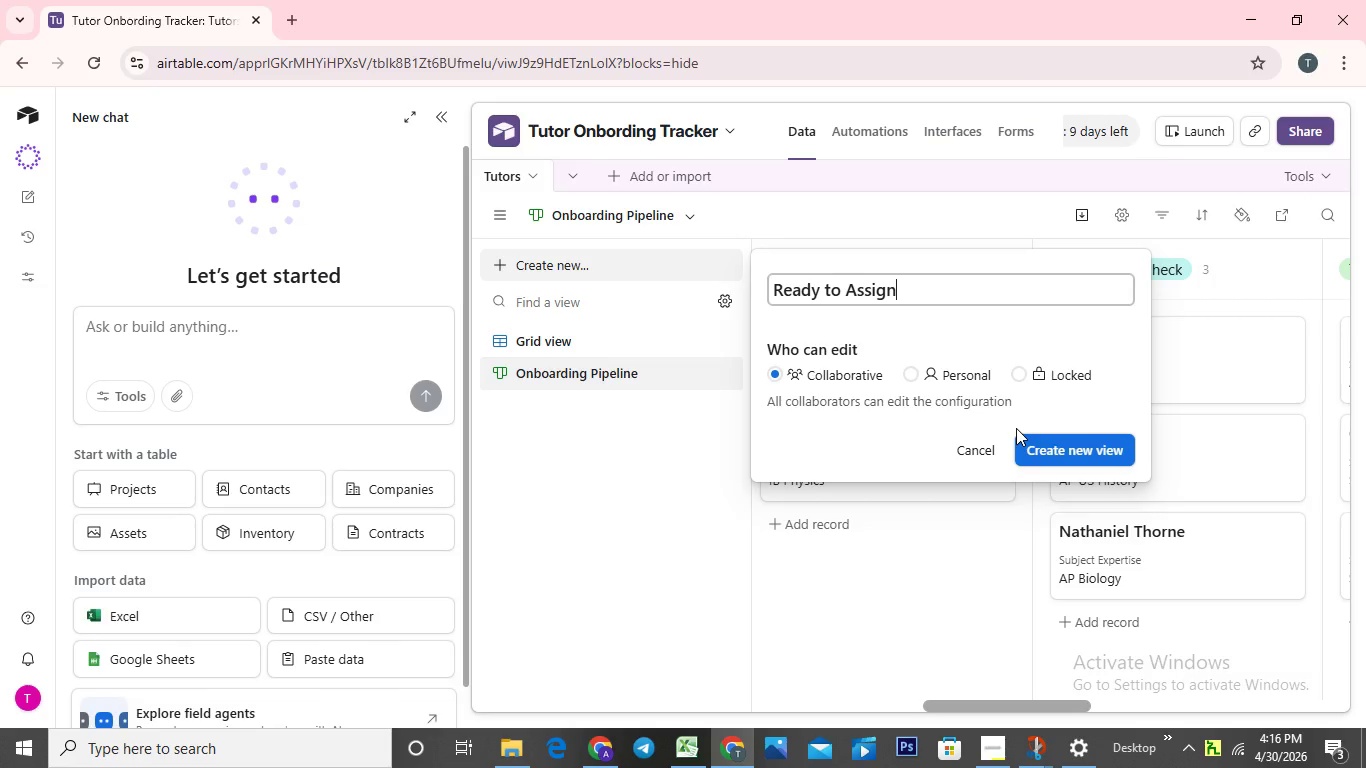 
left_click([1055, 449])
 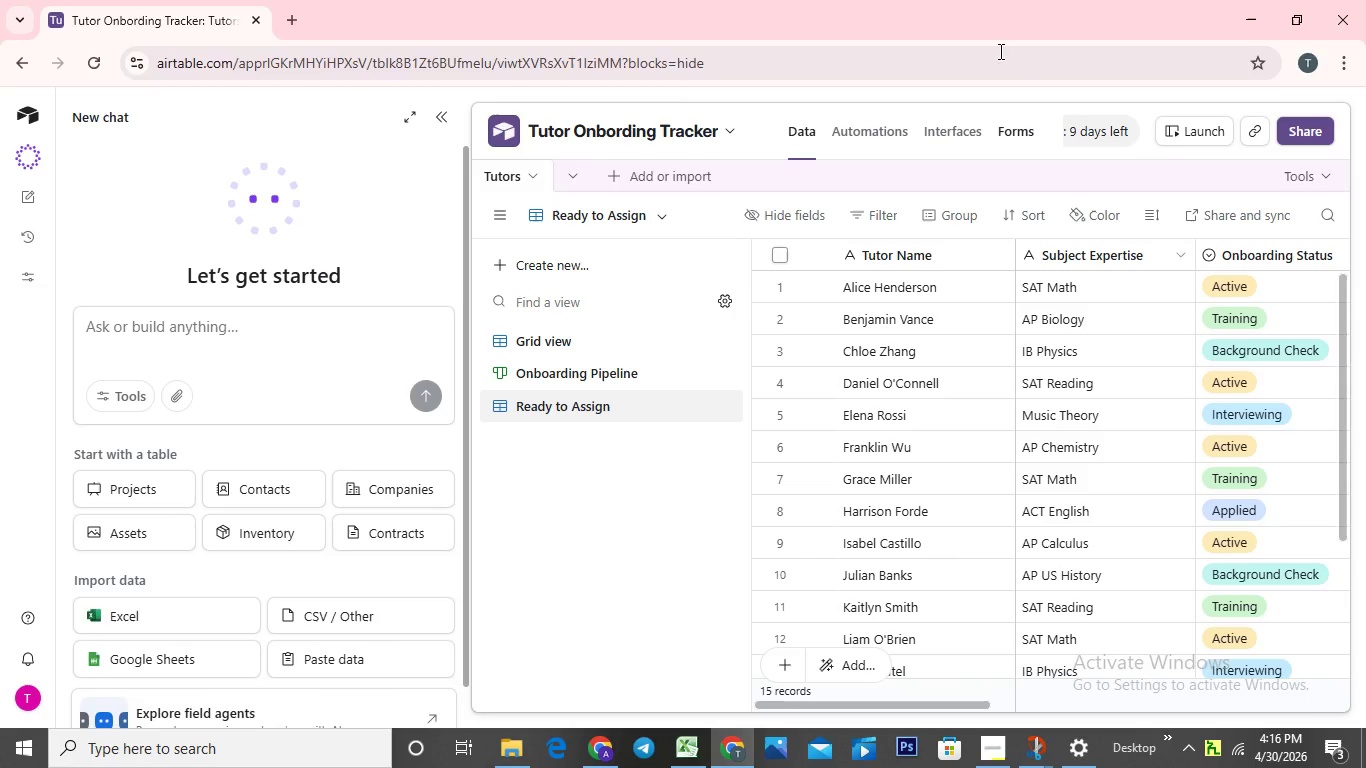 
wait(21.3)
 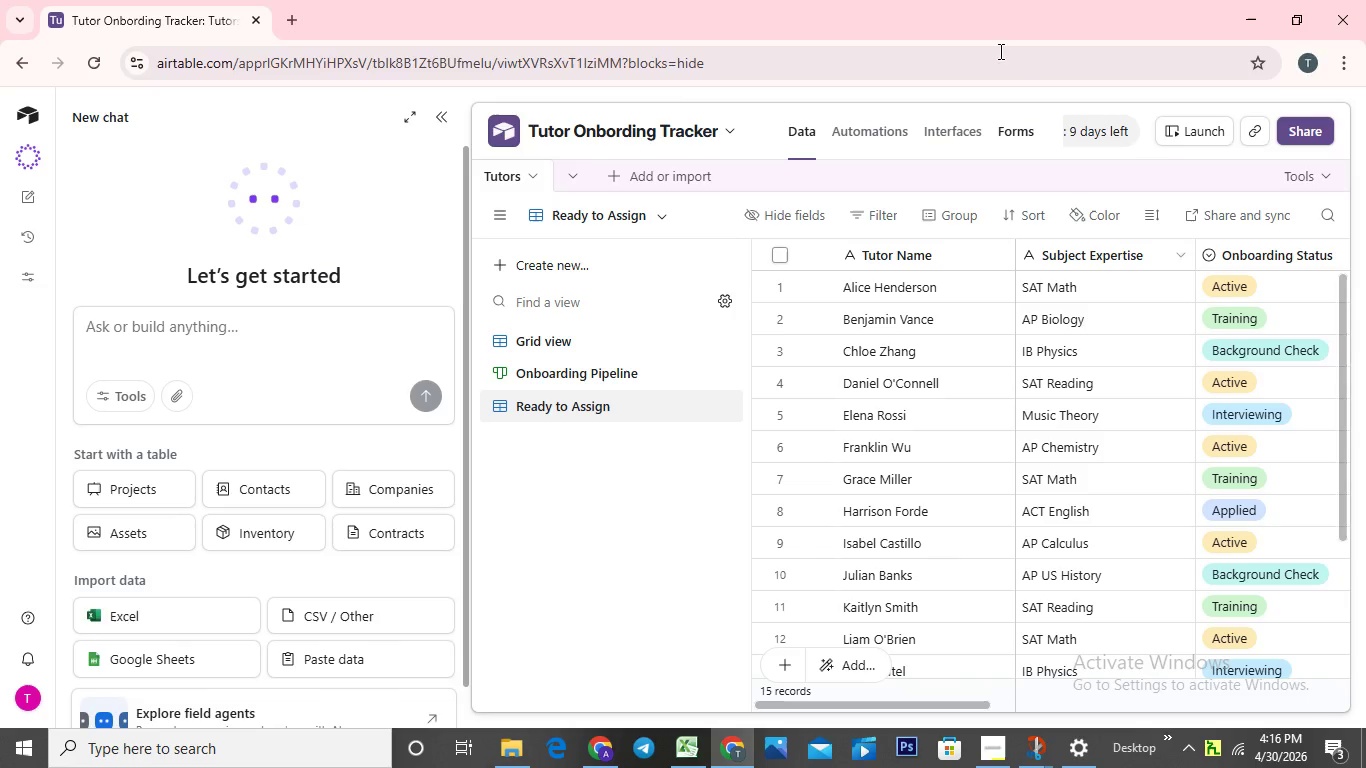 
left_click([872, 205])
 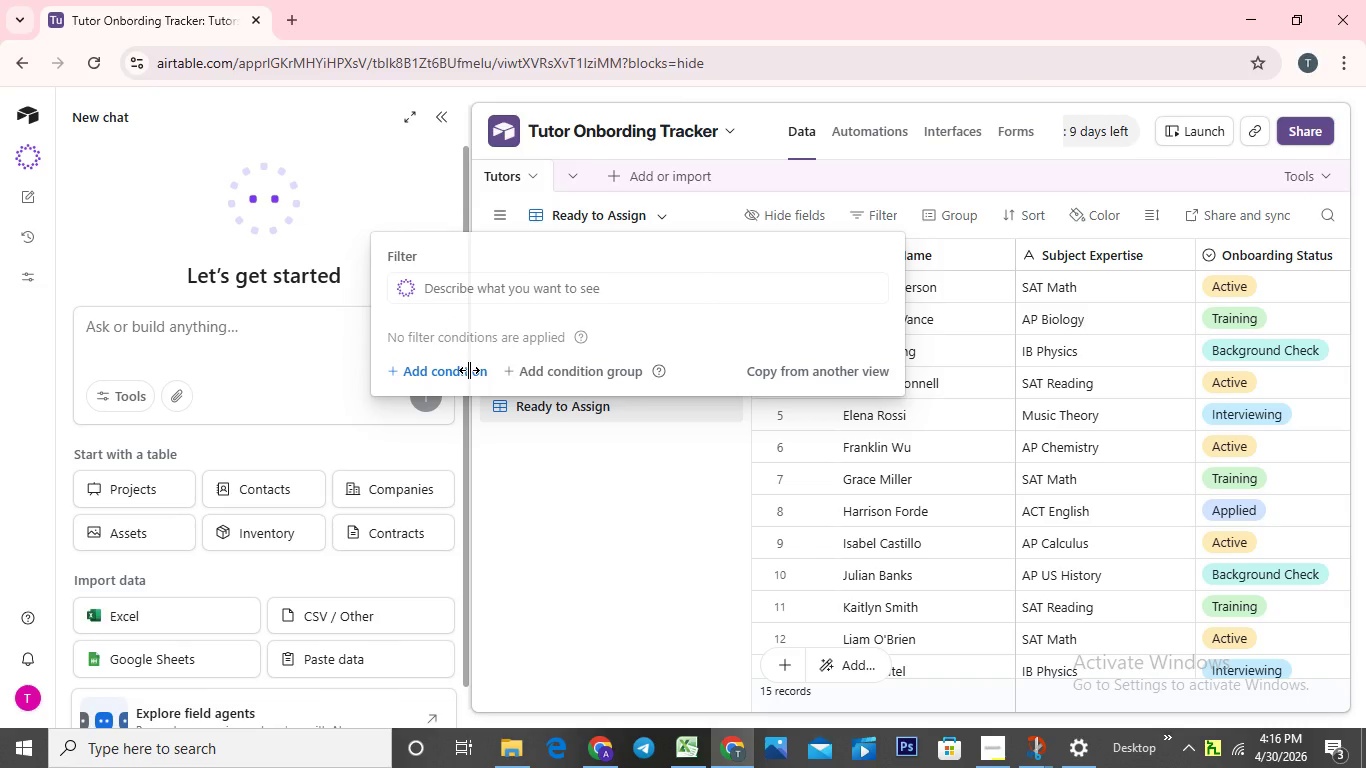 
wait(6.61)
 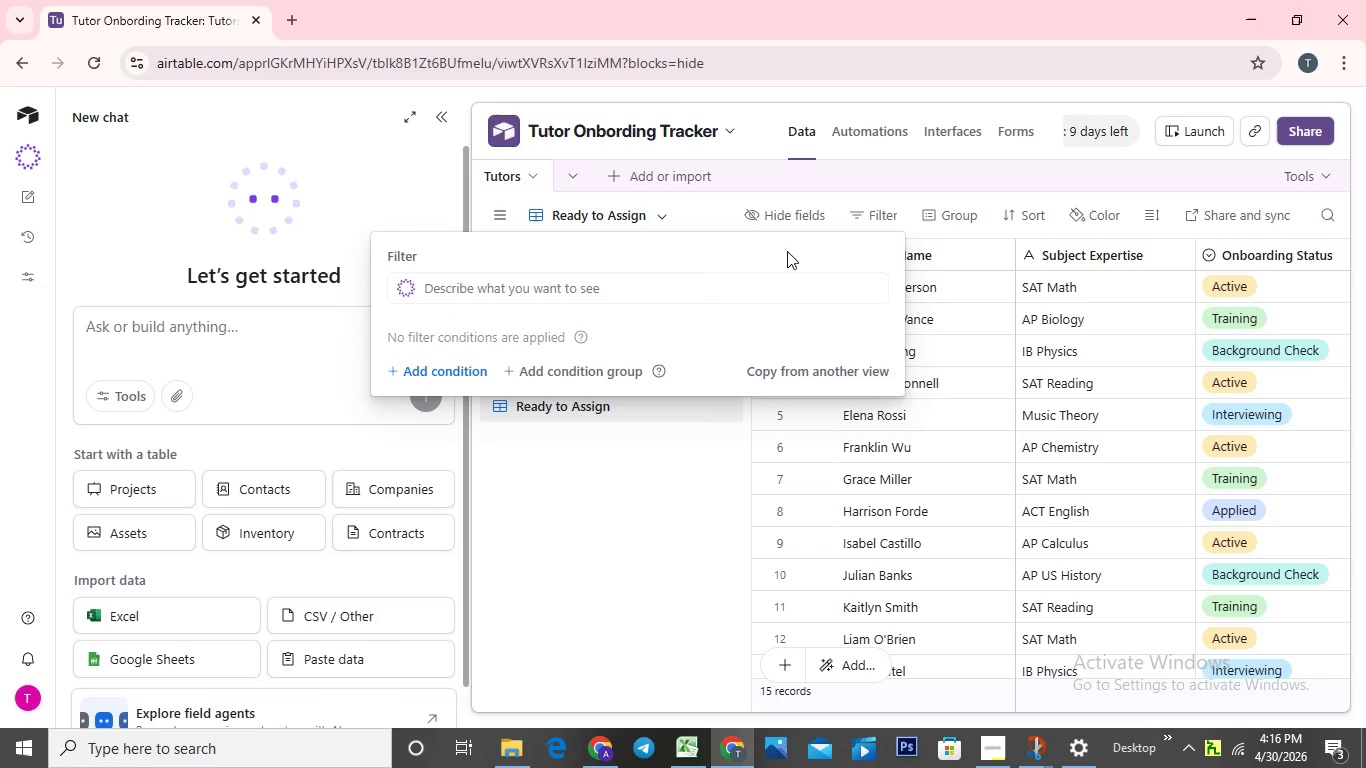 
left_click([463, 374])
 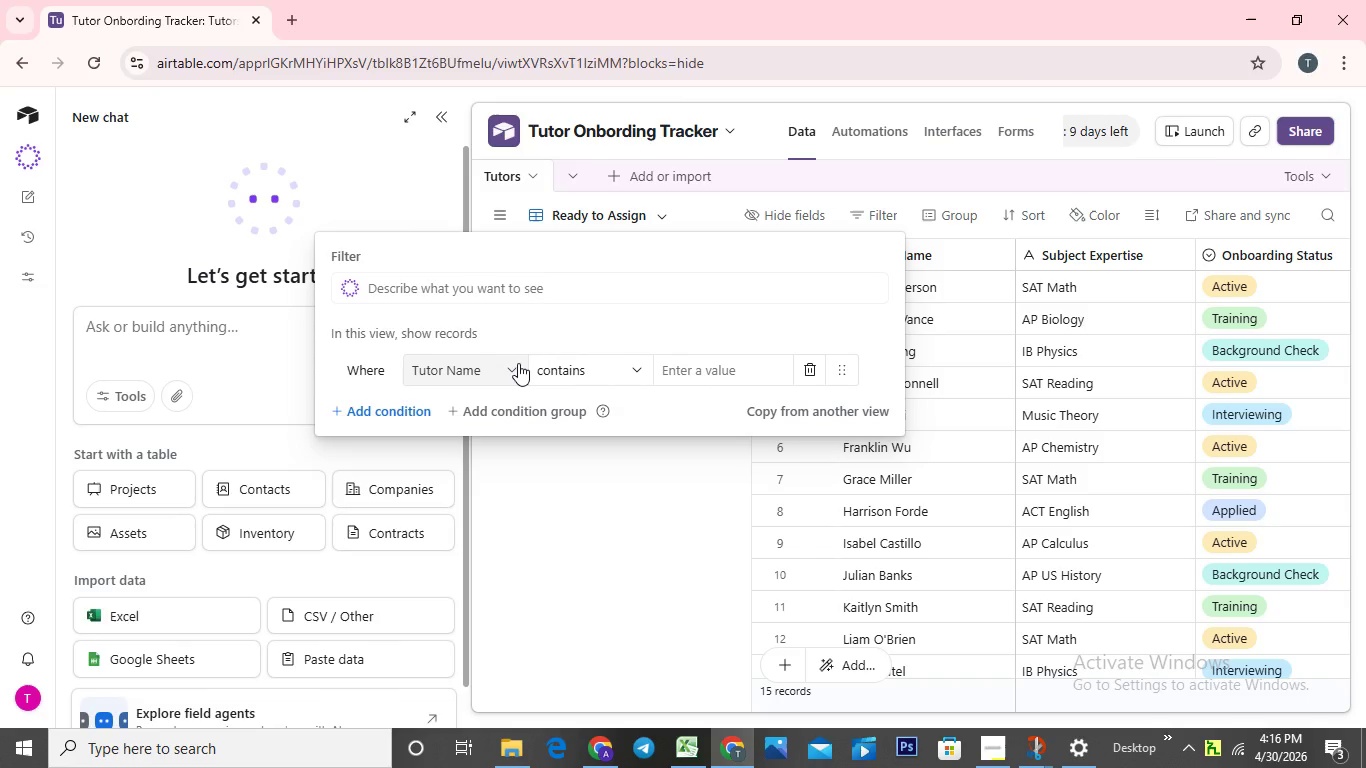 
wait(7.77)
 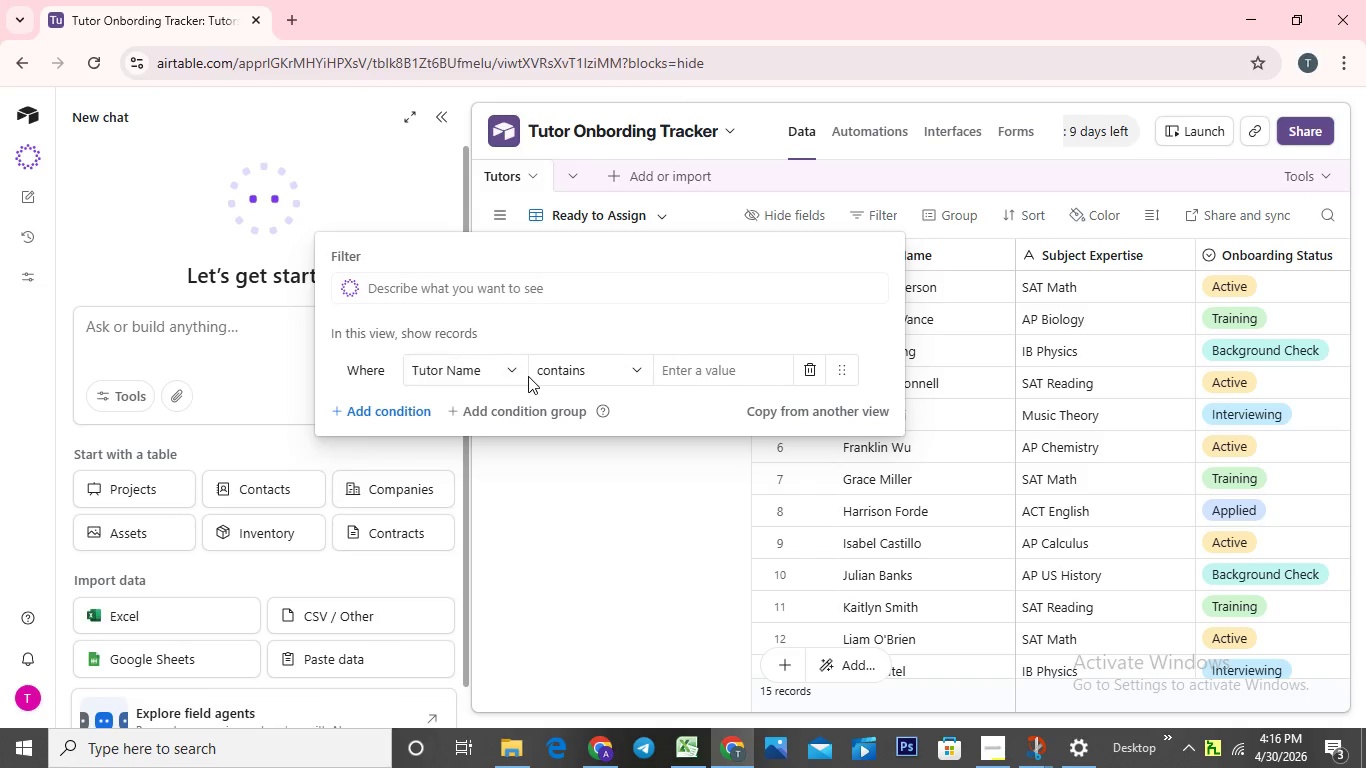 
left_click([518, 363])
 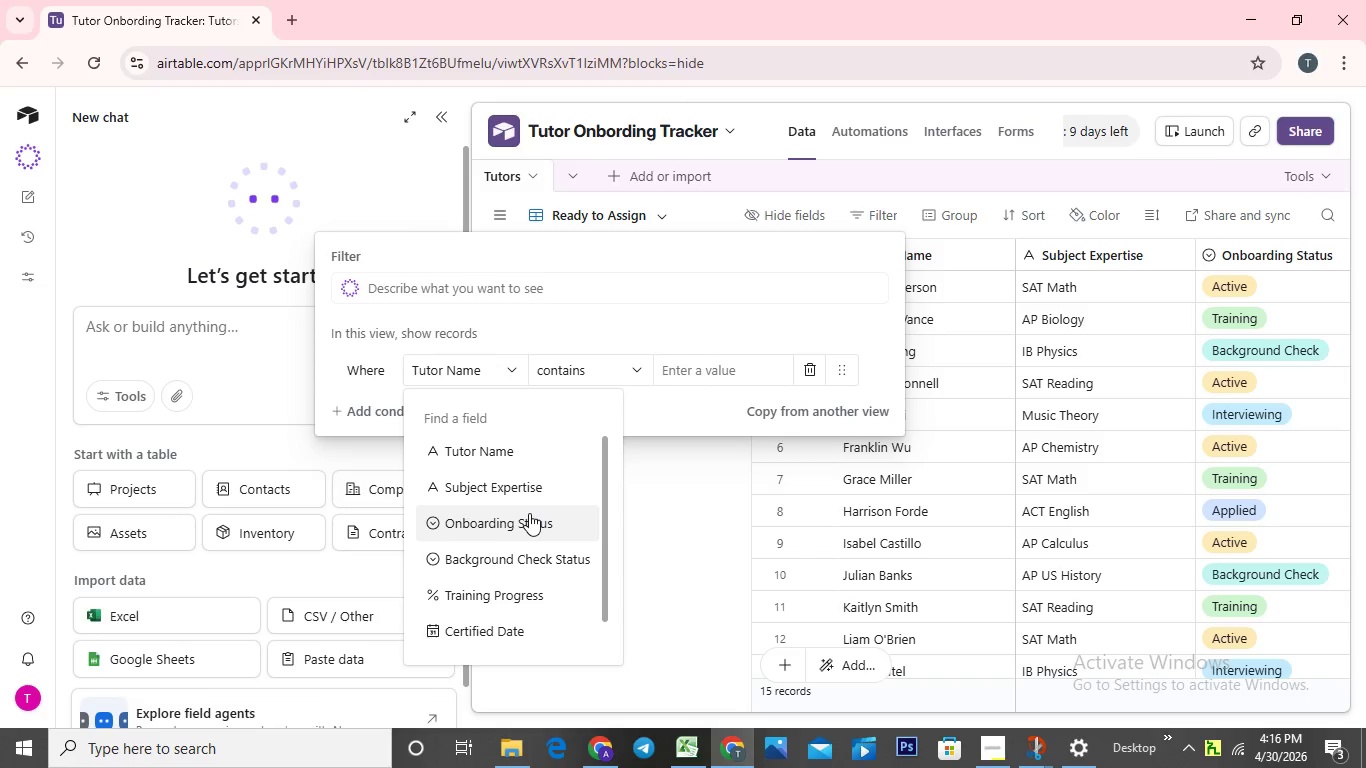 
left_click([529, 513])
 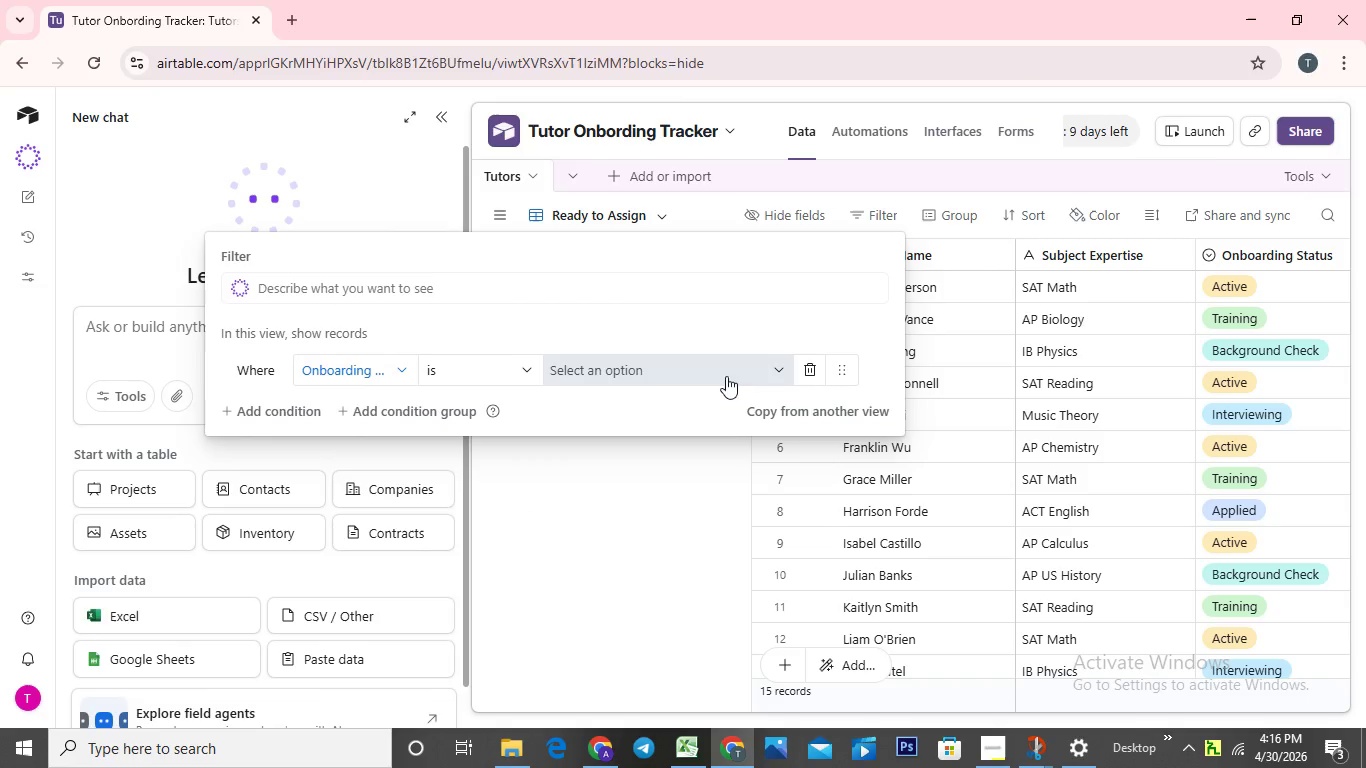 
mouse_move([762, 372])
 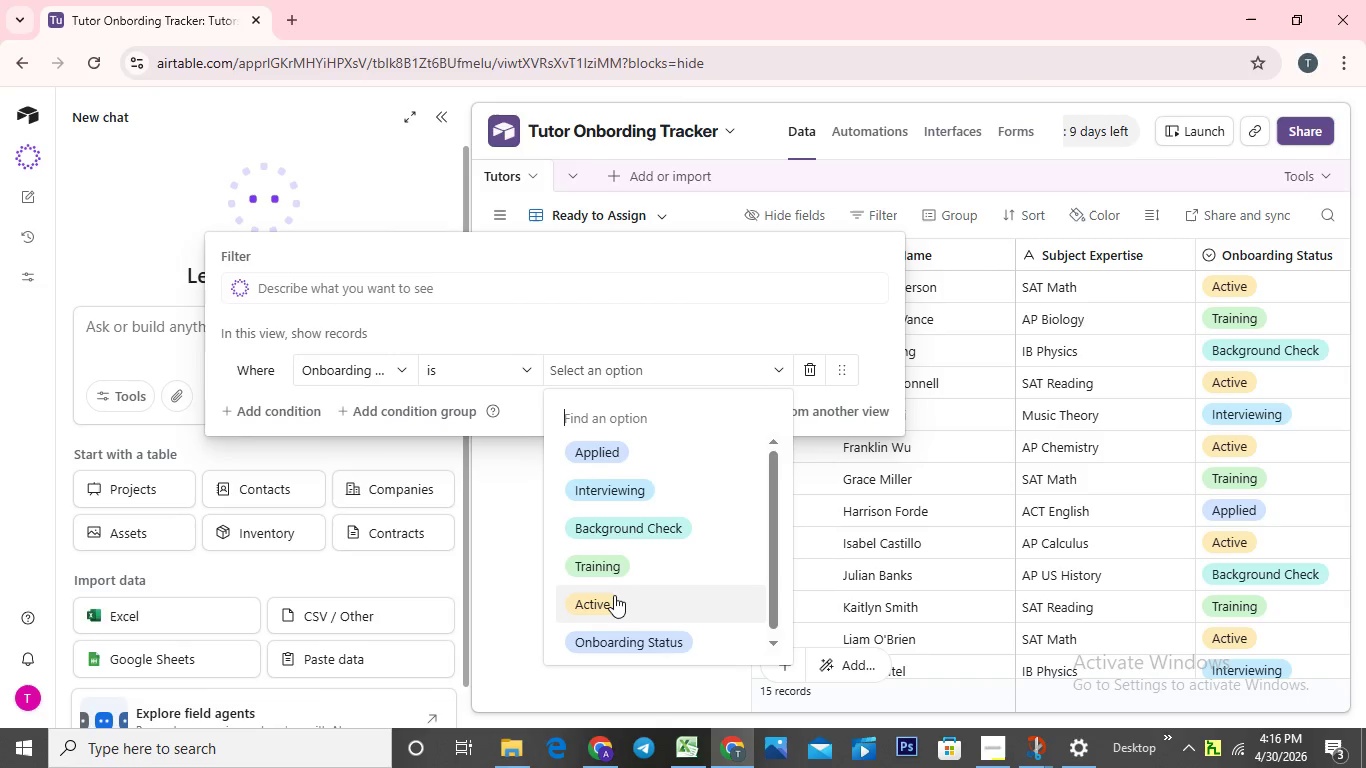 
left_click([614, 597])
 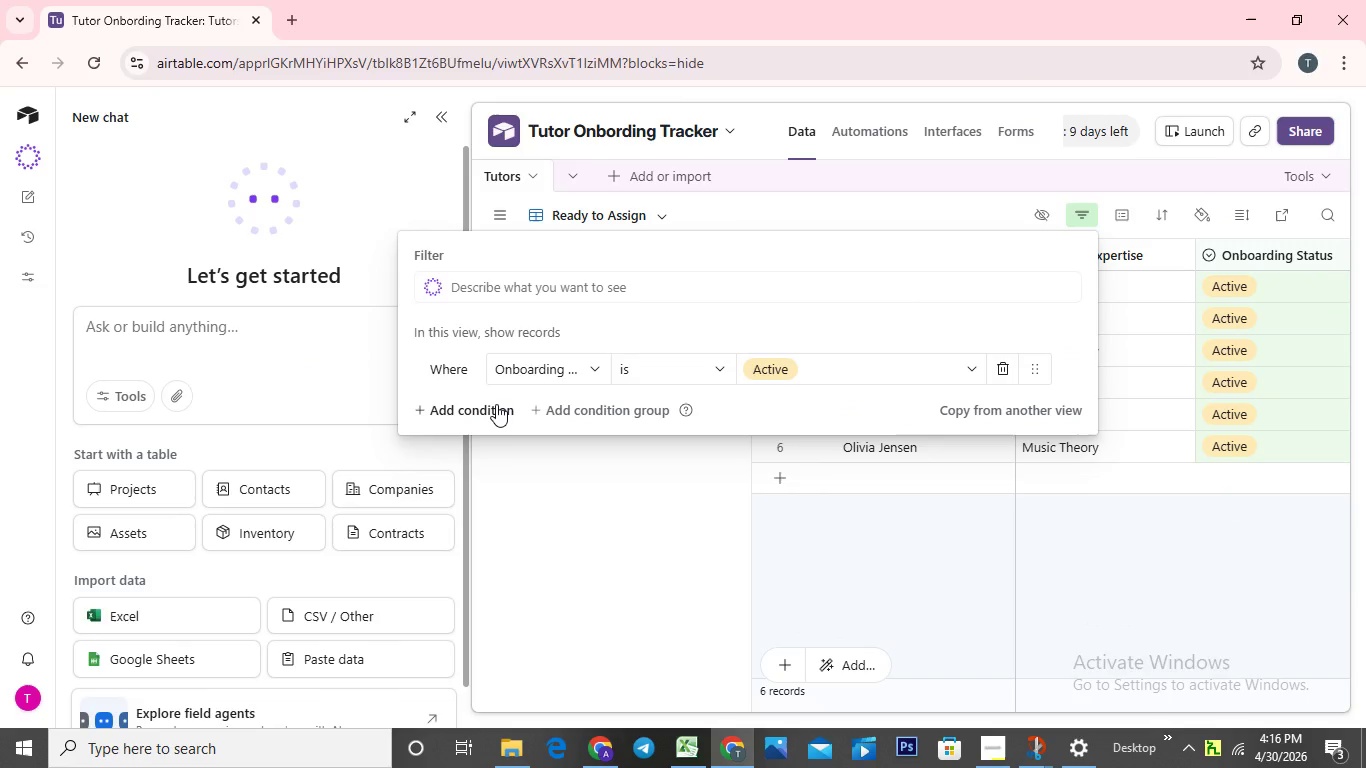 
wait(5.17)
 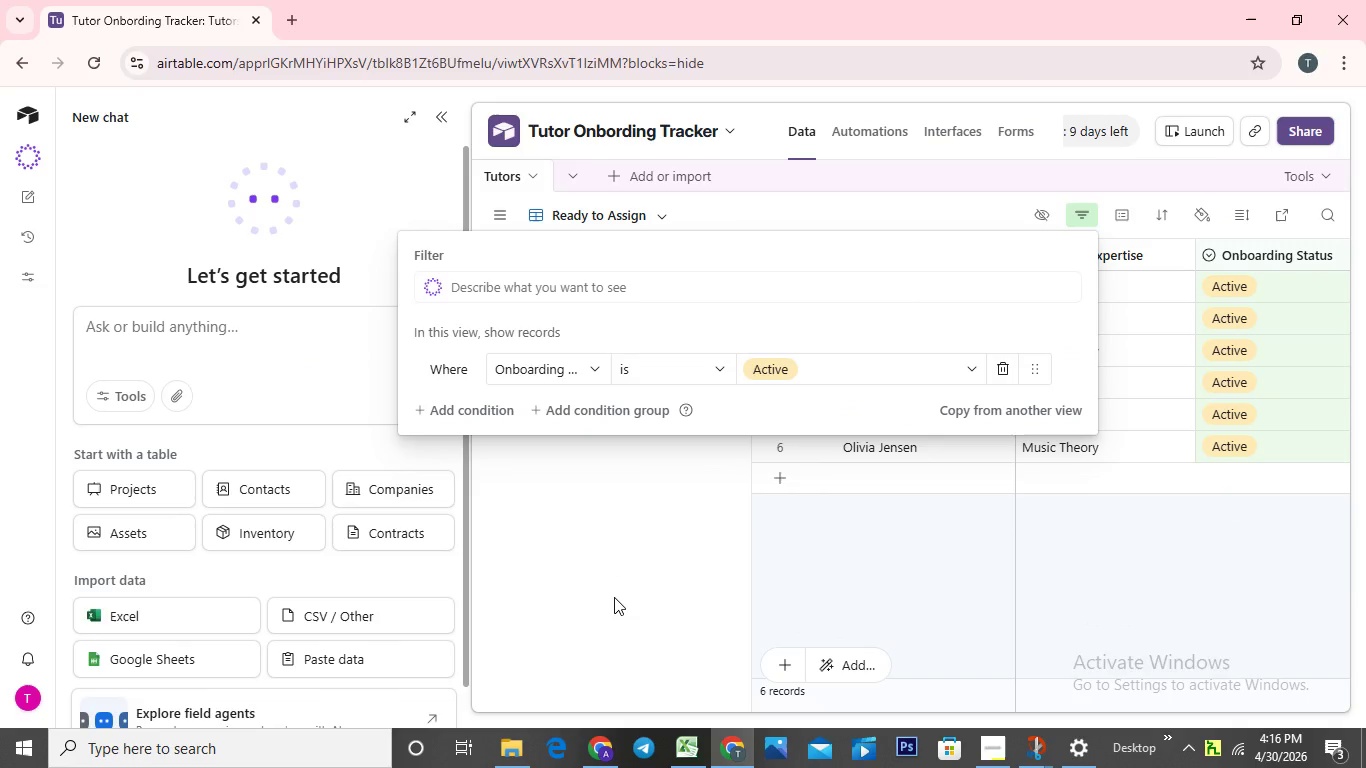 
left_click([496, 404])
 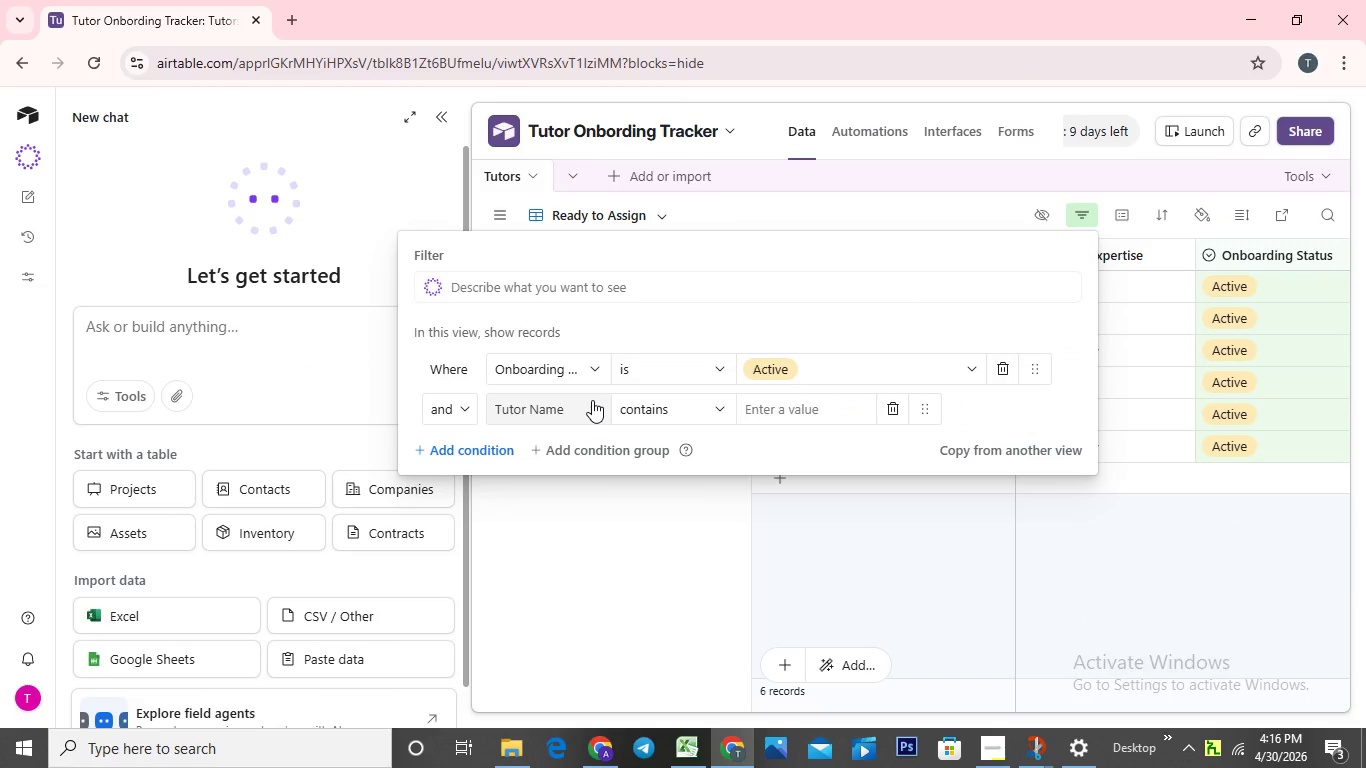 
left_click([592, 400])
 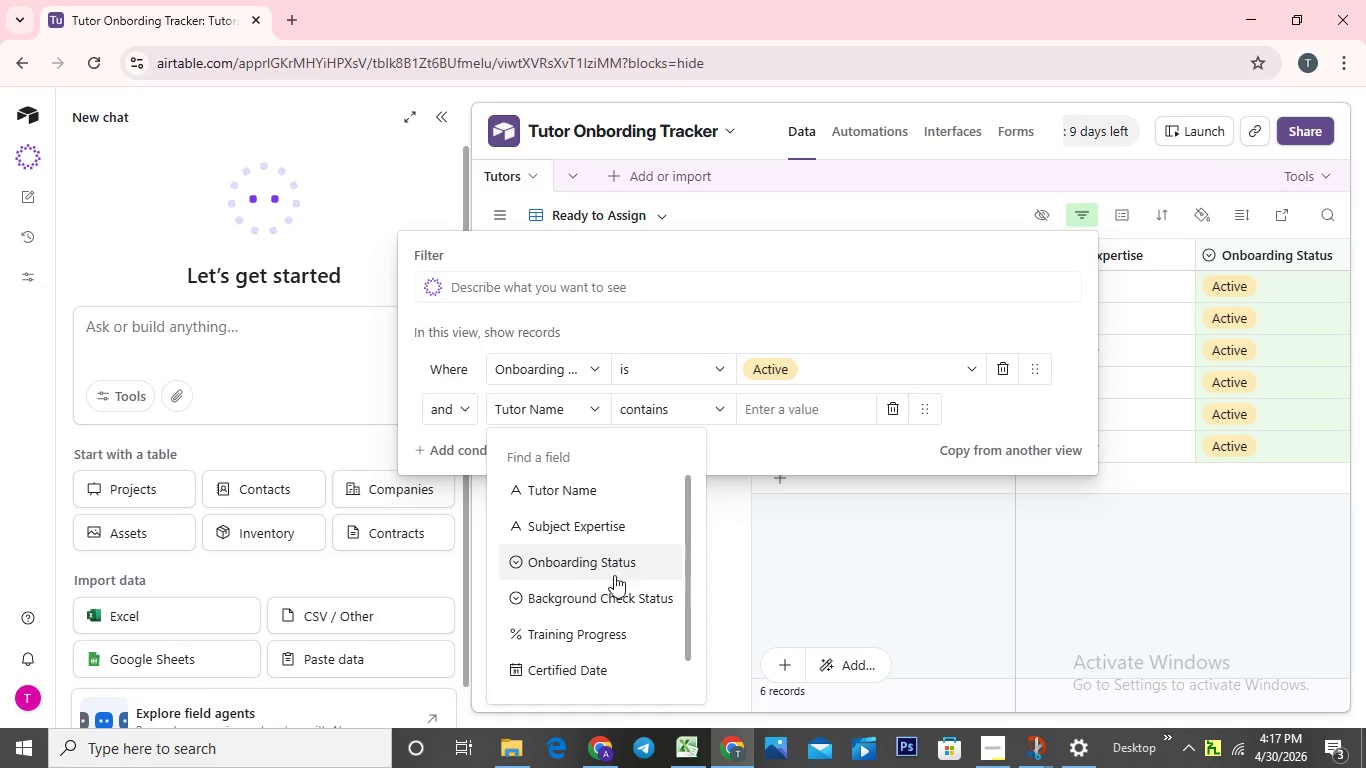 
left_click([616, 591])
 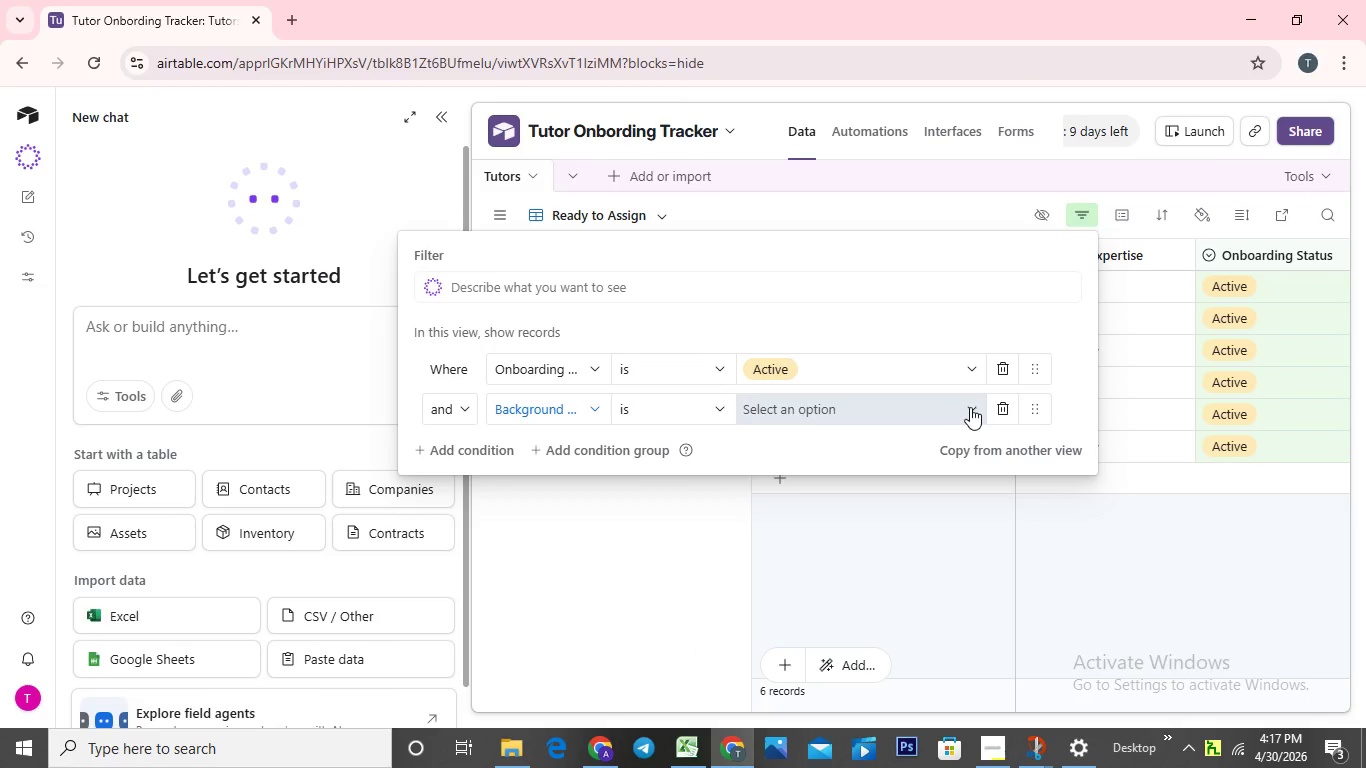 
left_click([973, 405])
 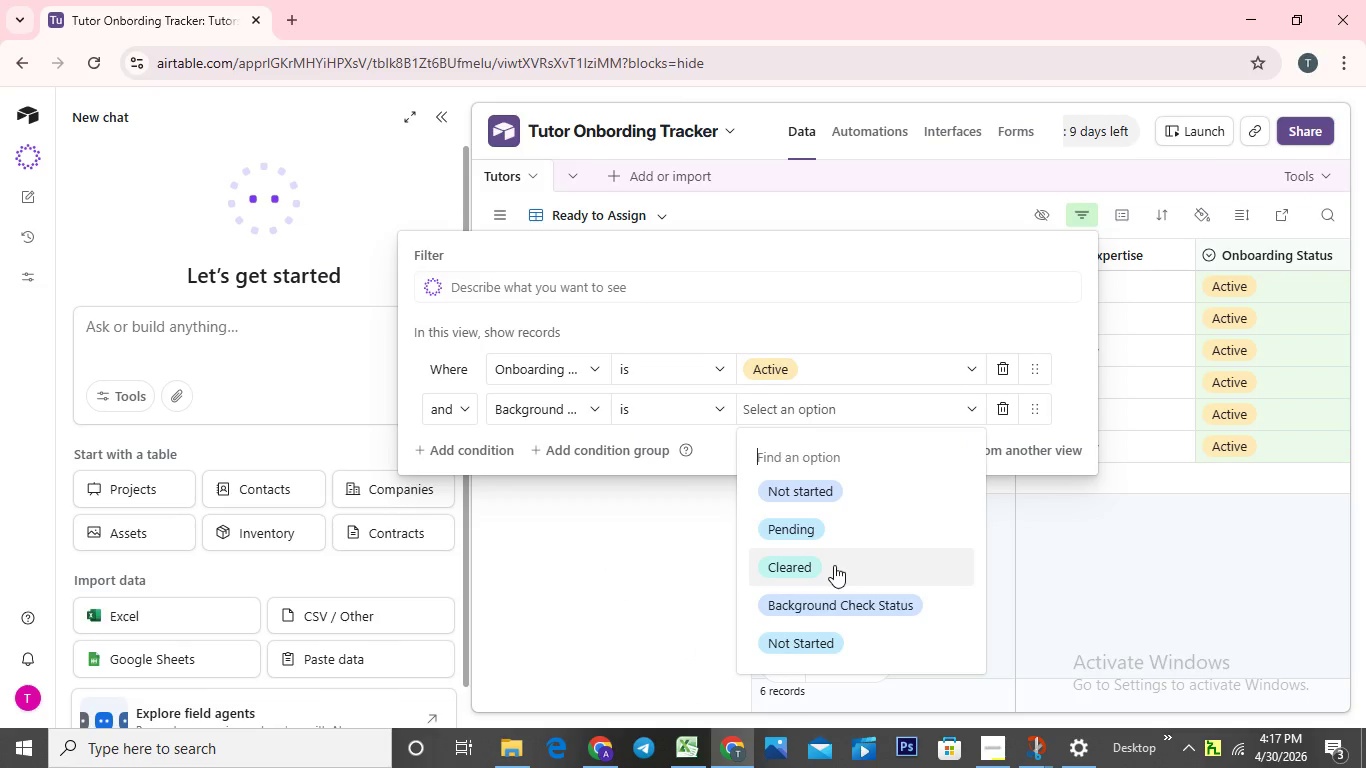 
left_click([834, 565])
 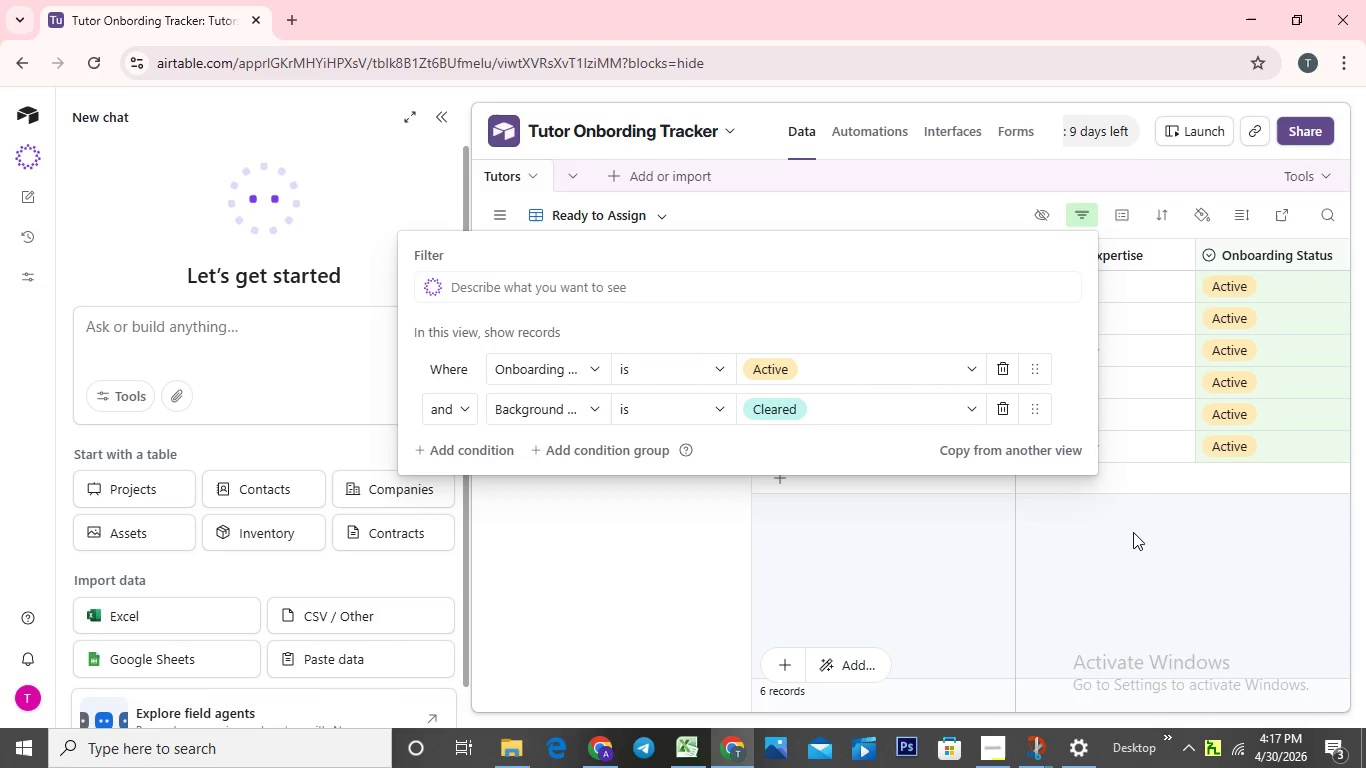 
wait(6.81)
 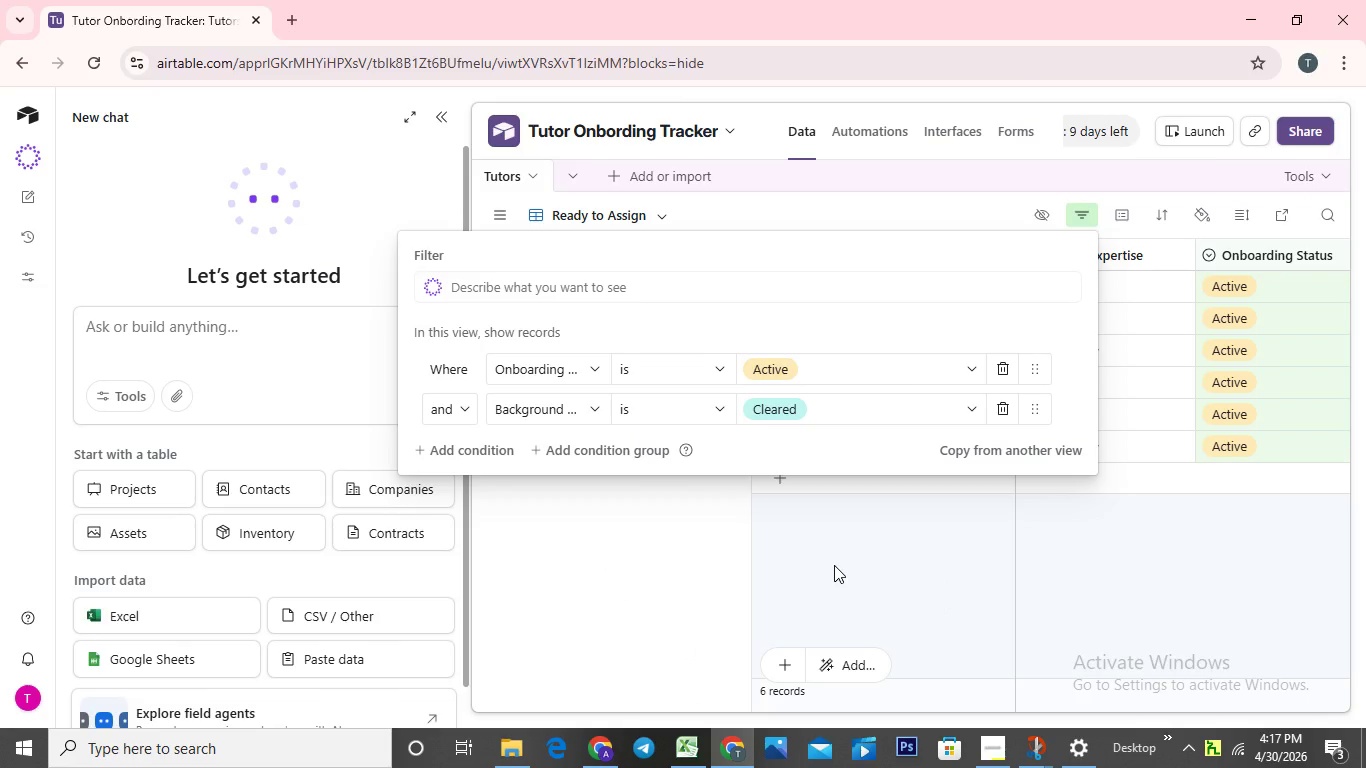 
scroll: coordinate [891, 377], scroll_direction: down, amount: 1.0
 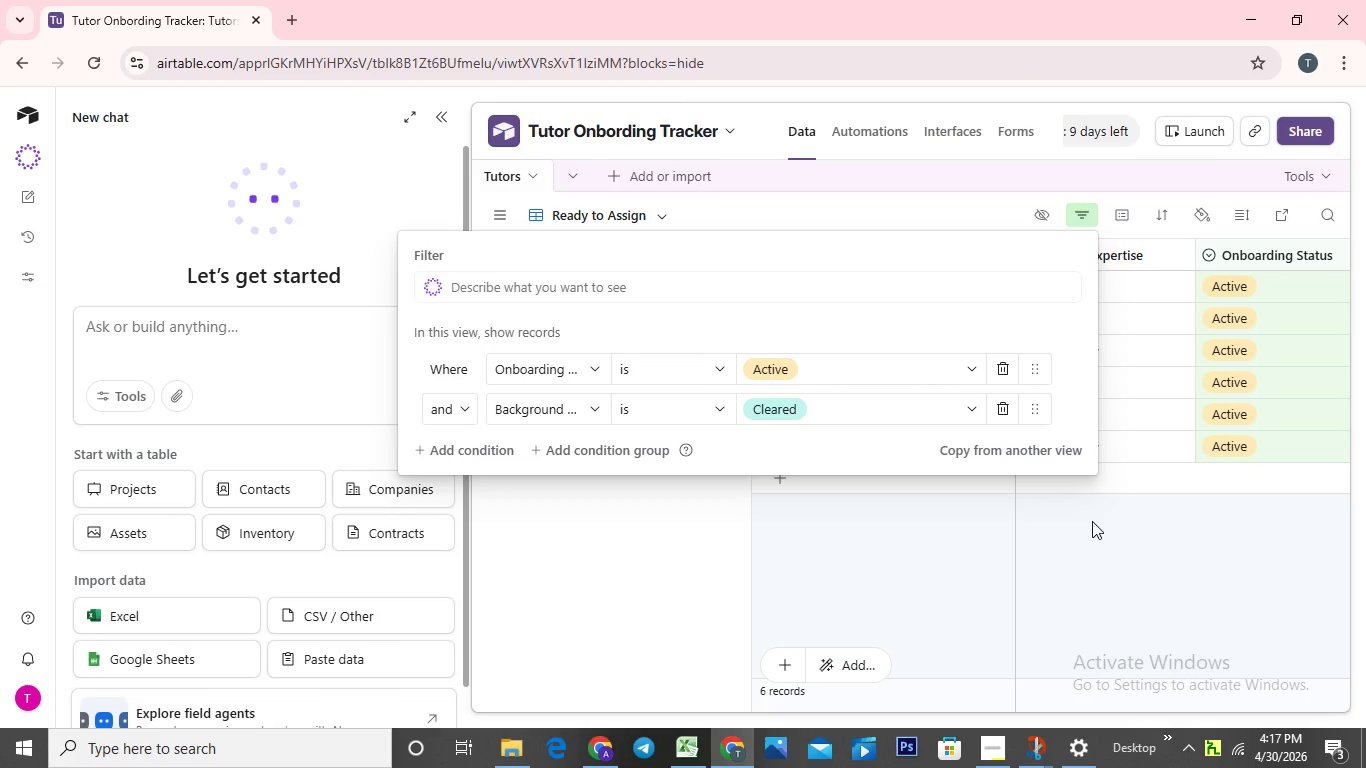 
left_click([1093, 521])
 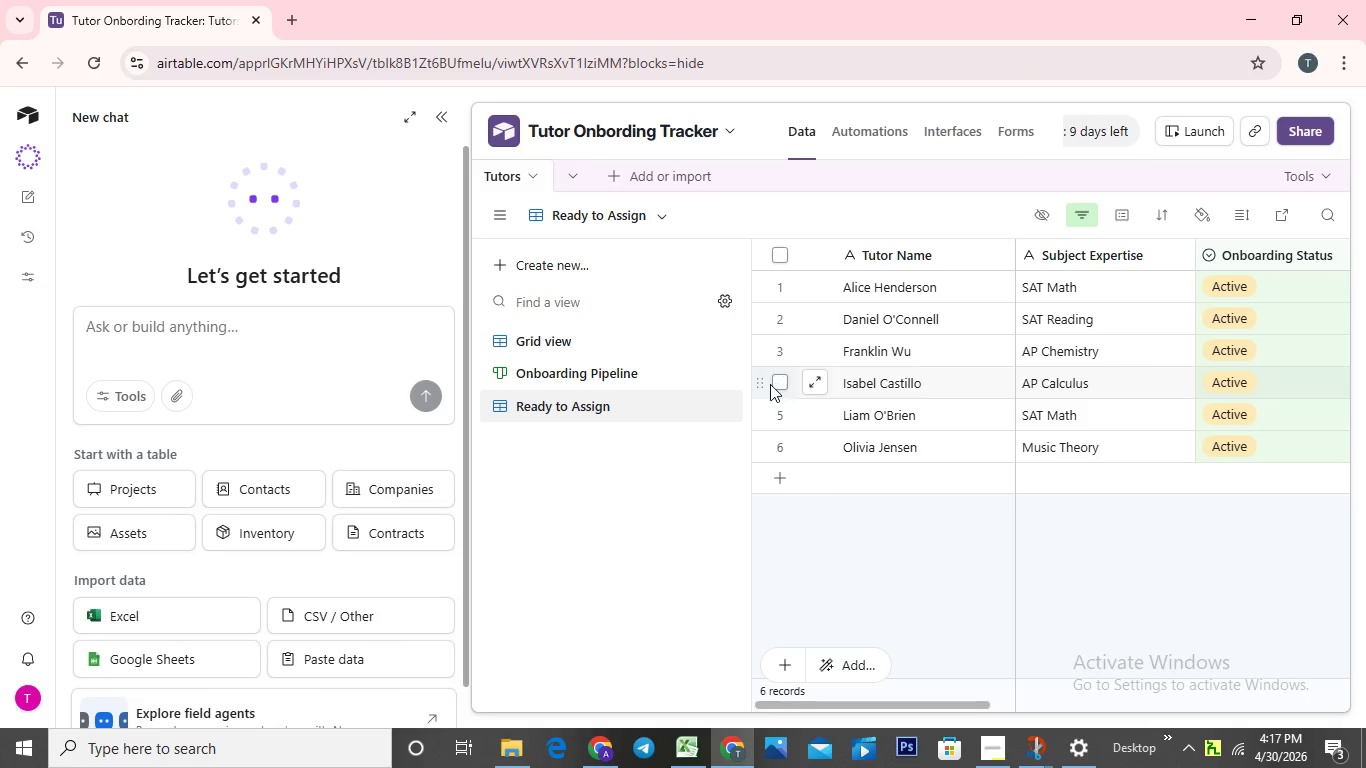 
wait(12.59)
 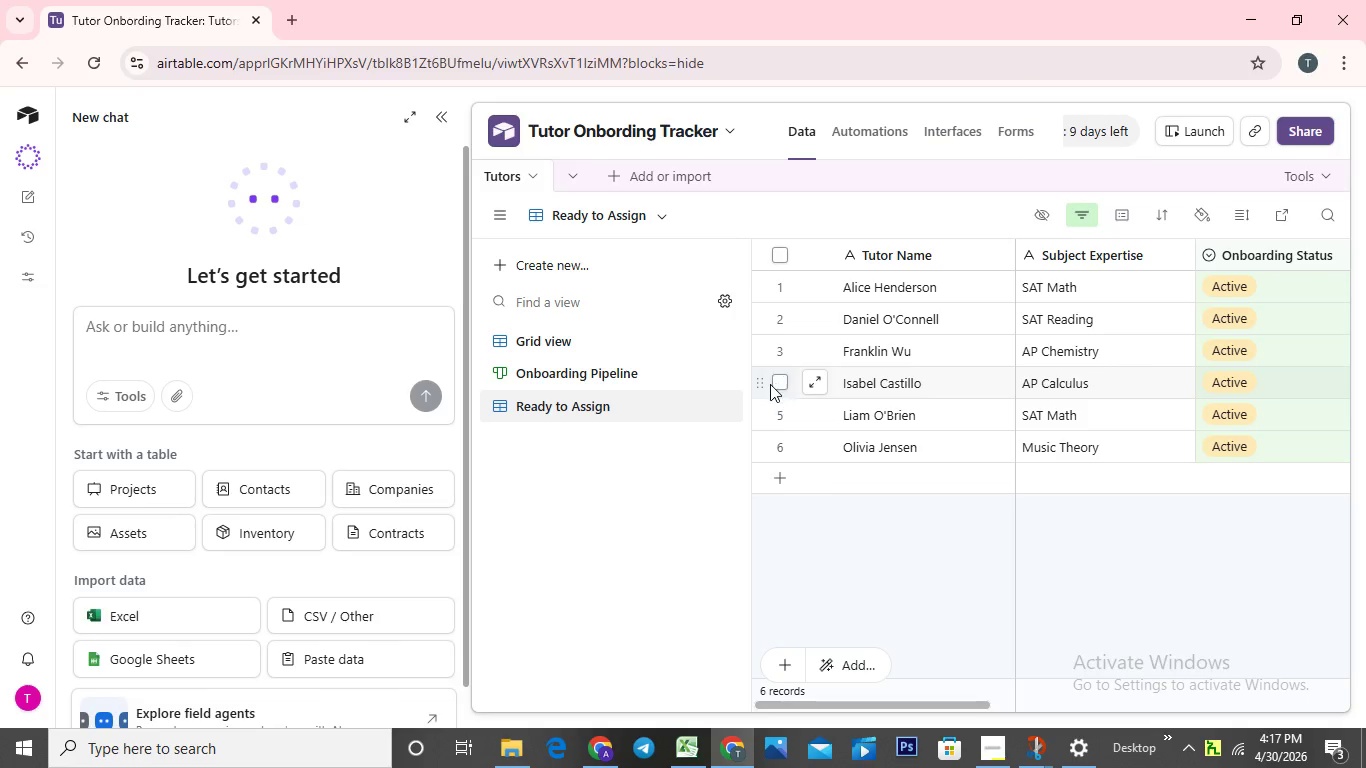 
left_click([882, 132])
 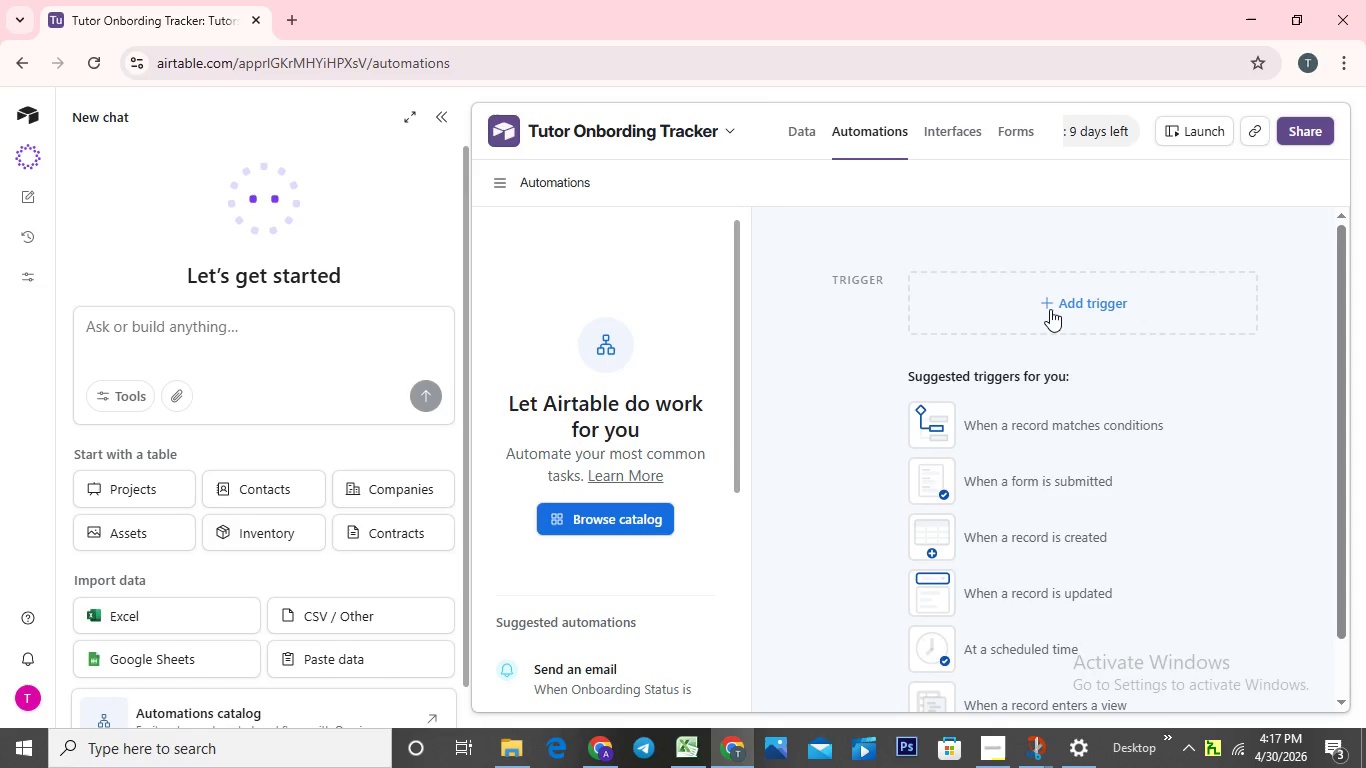 
wait(13.19)
 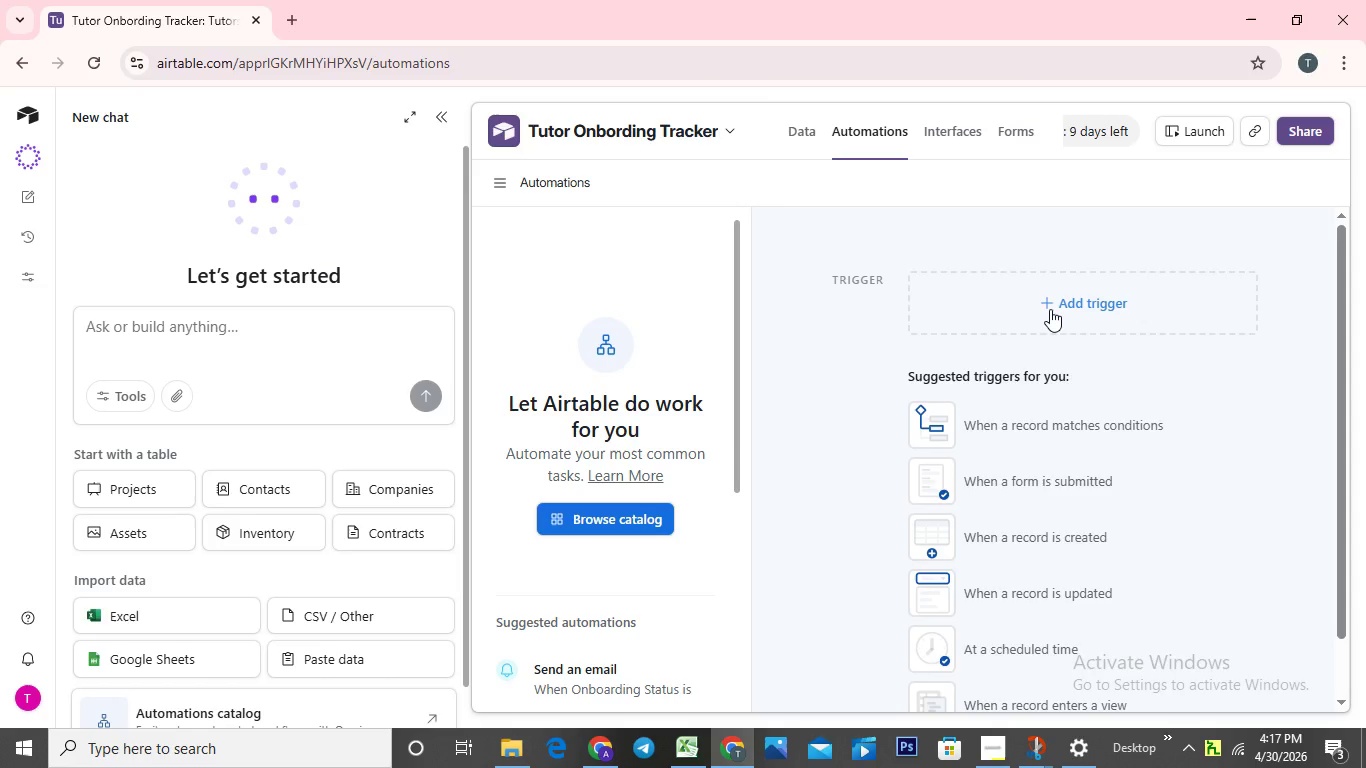 
left_click([1050, 309])
 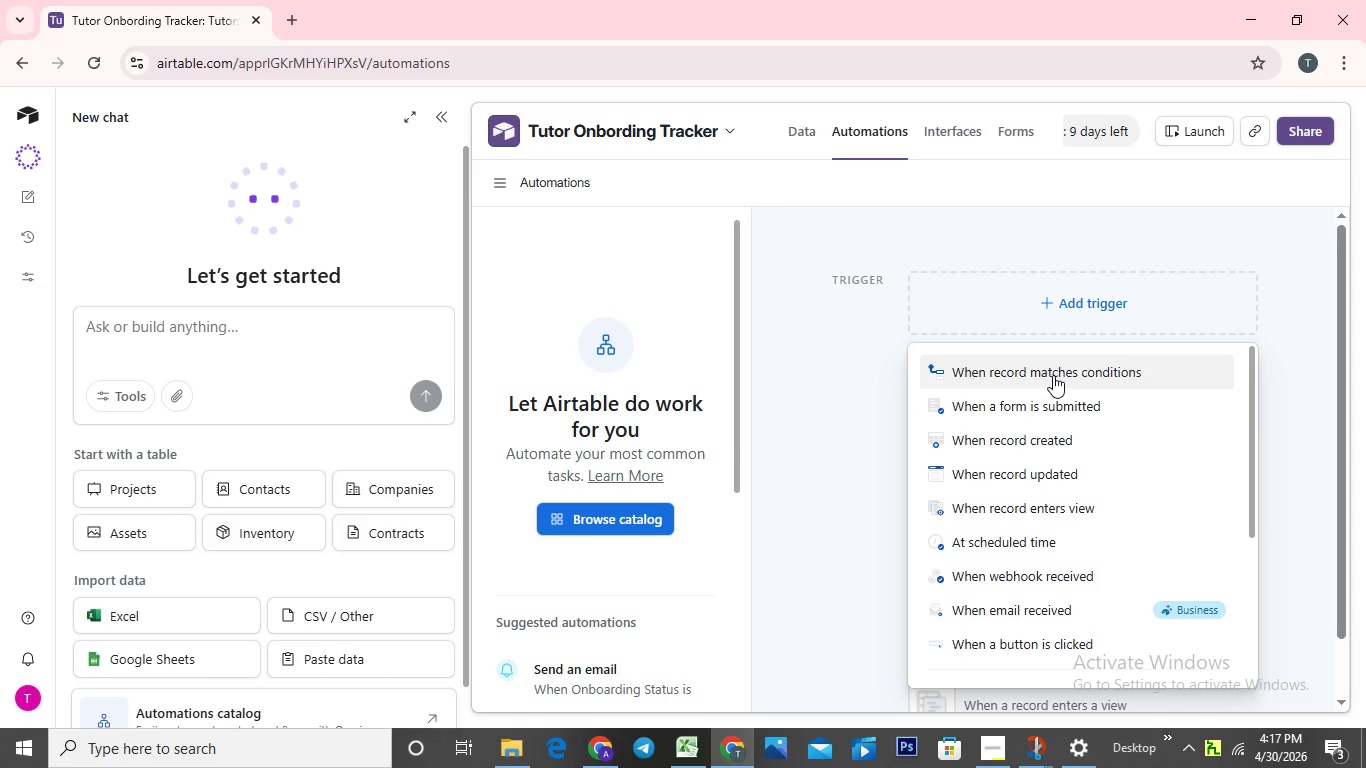 
left_click([1053, 375])
 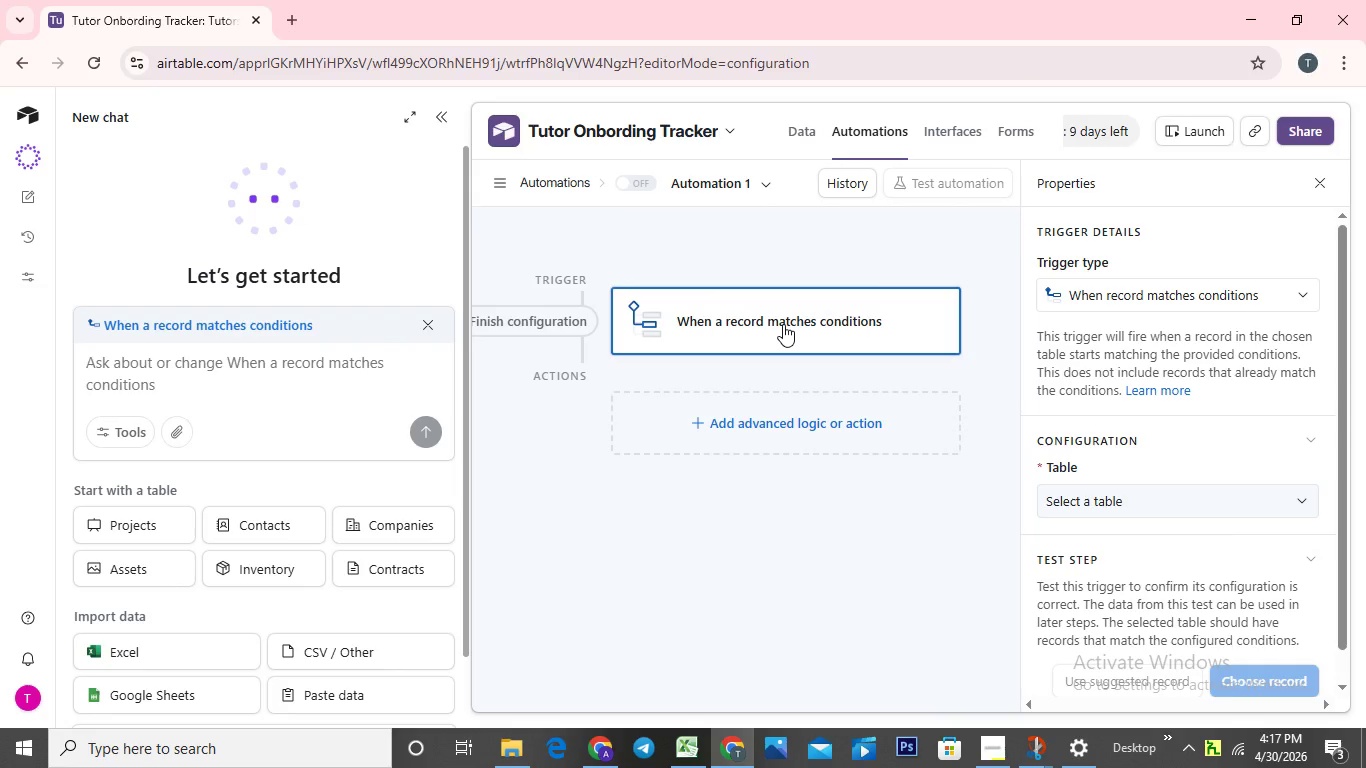 
wait(15.62)
 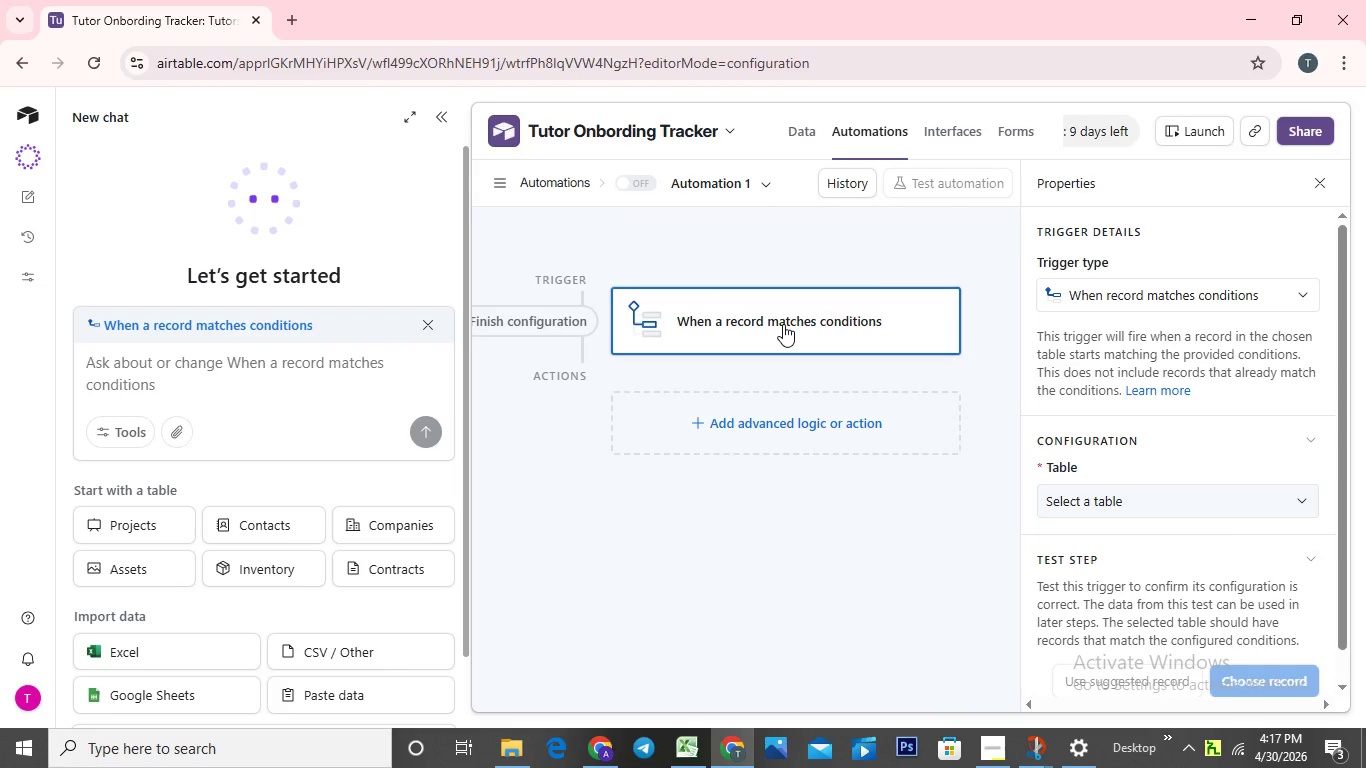 
scroll: coordinate [1139, 490], scroll_direction: up, amount: 1.0
 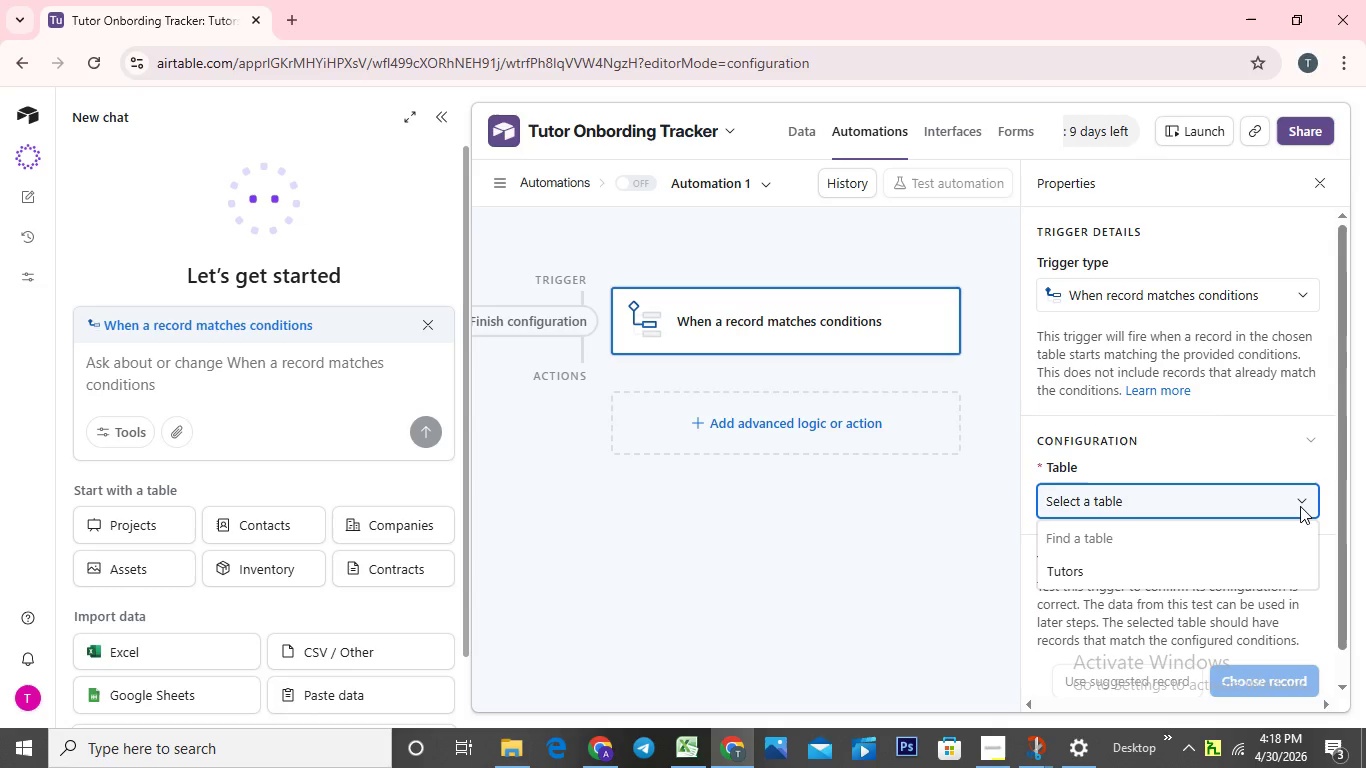 
wait(6.0)
 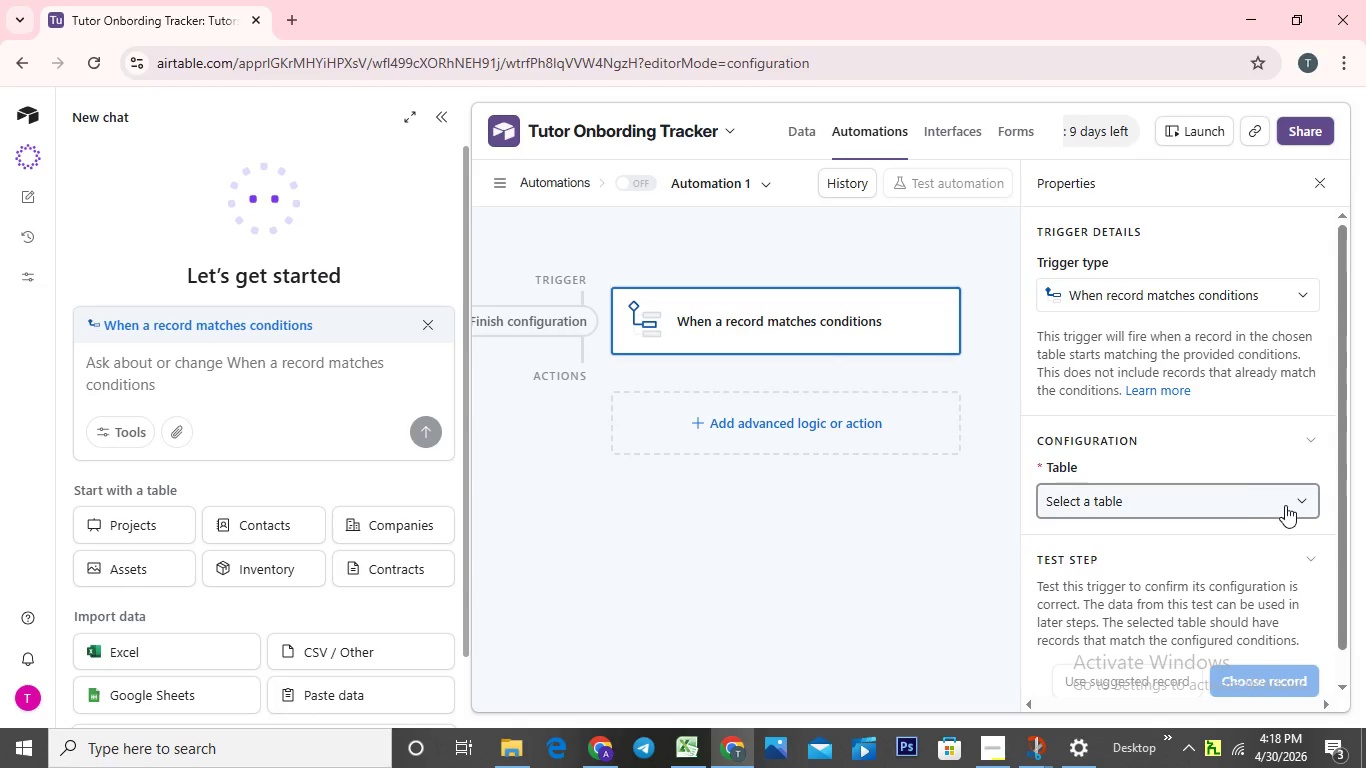 
mouse_move([1114, 572])
 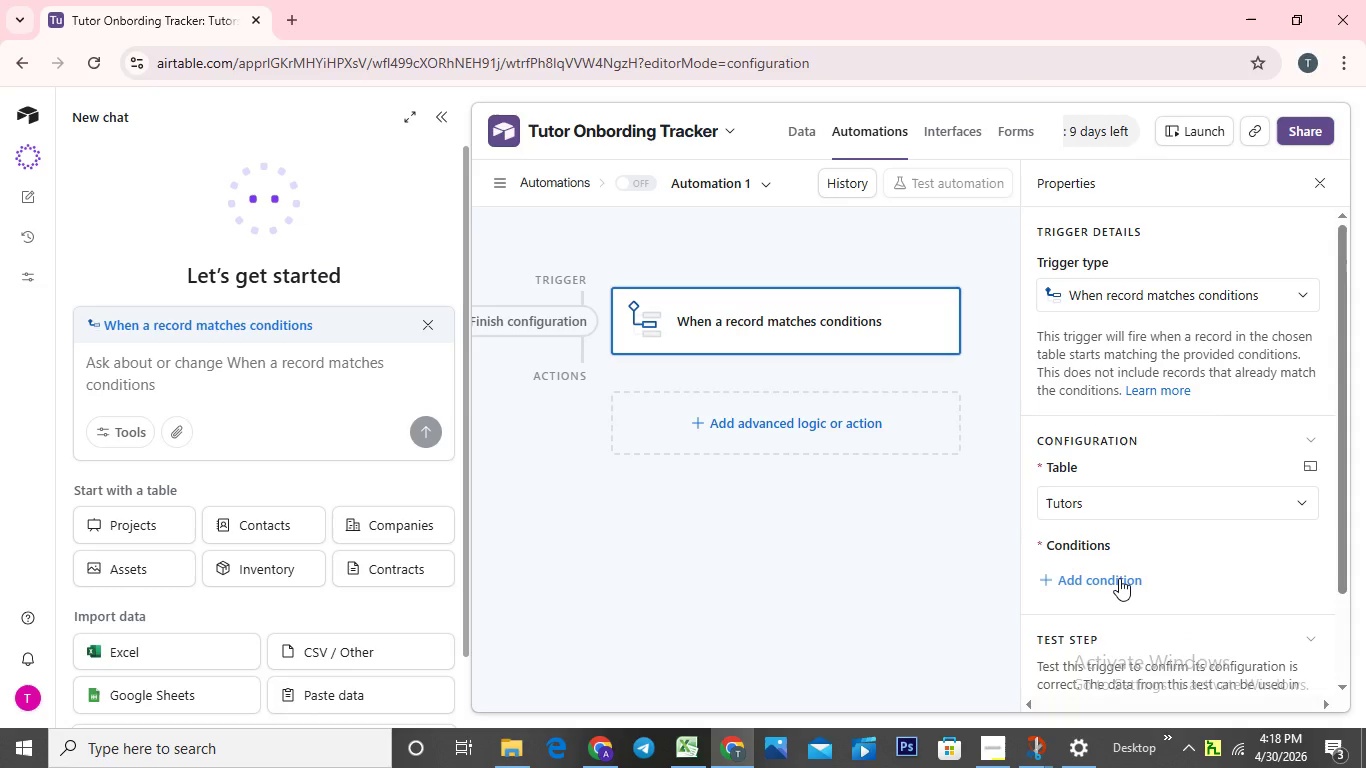 
left_click([1119, 578])
 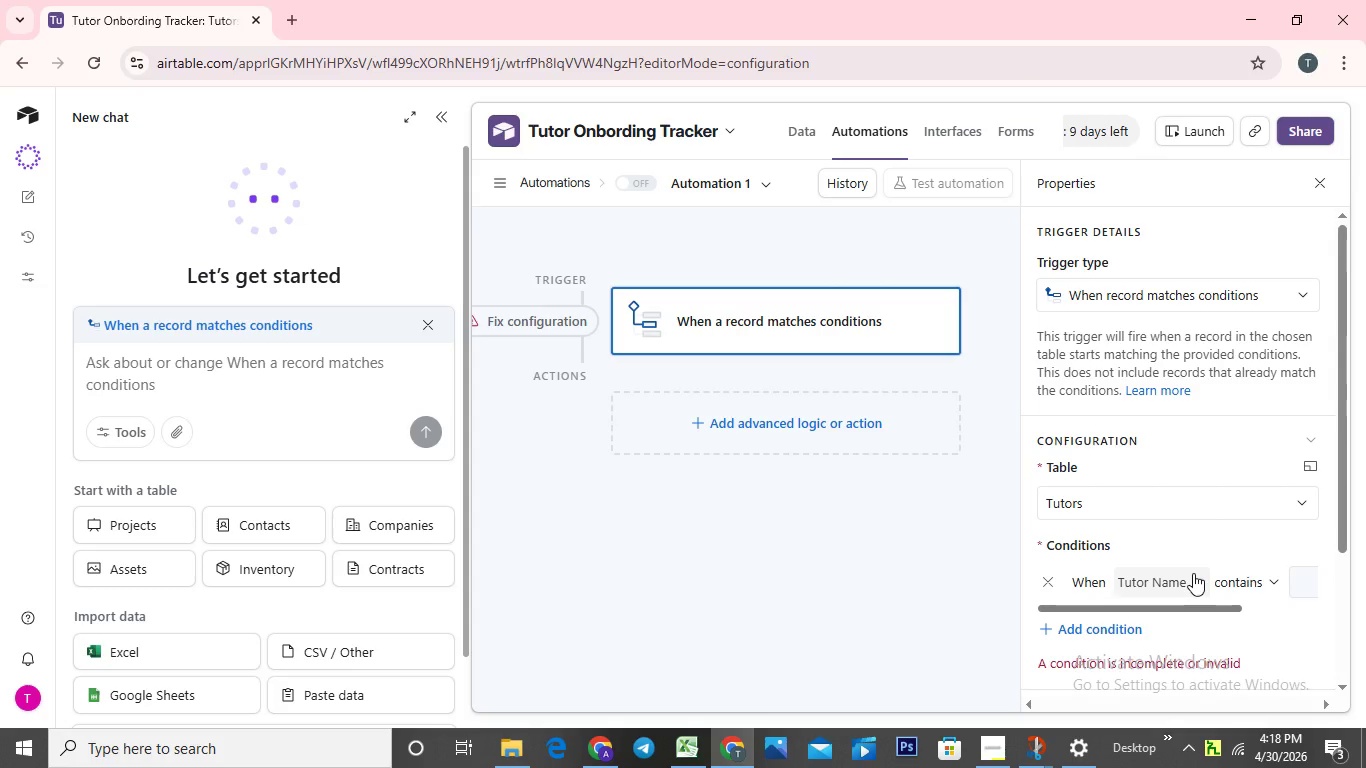 
wait(6.88)
 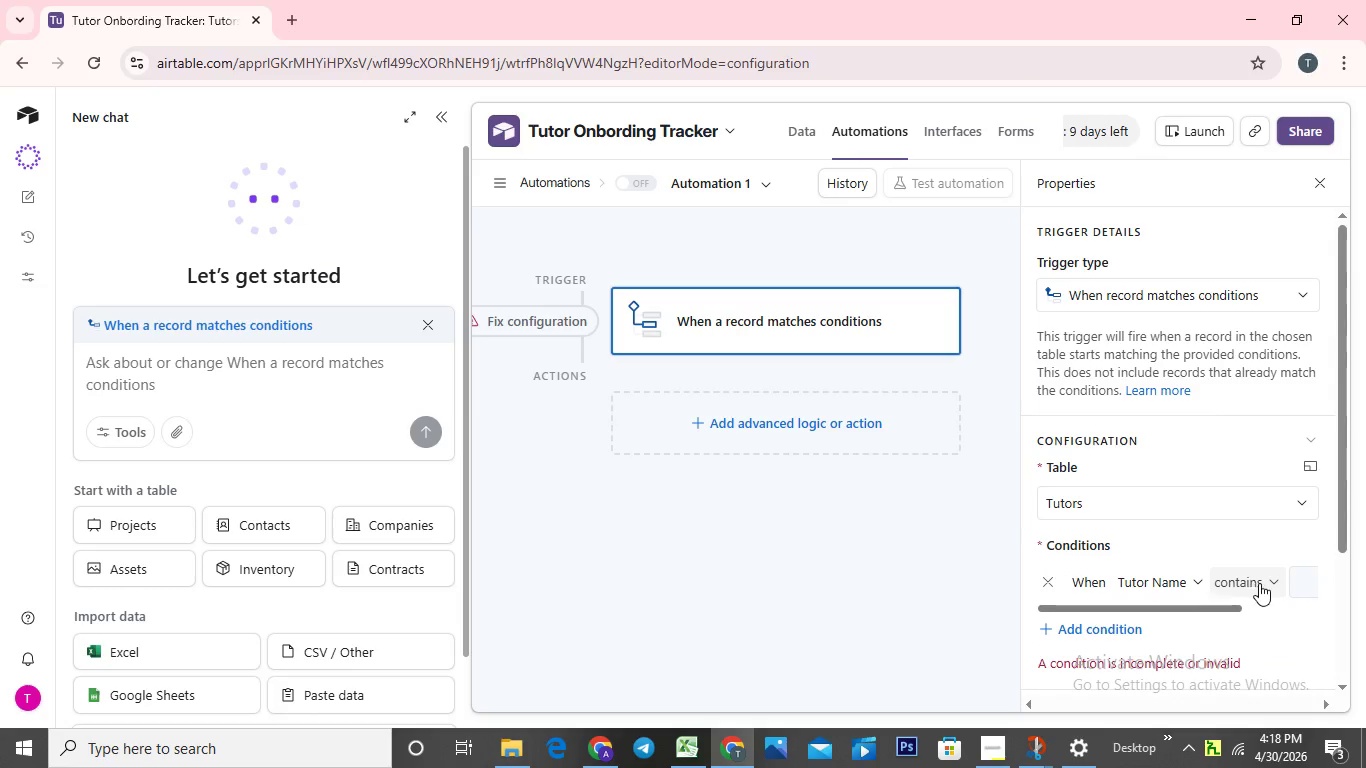 
left_click([1194, 577])
 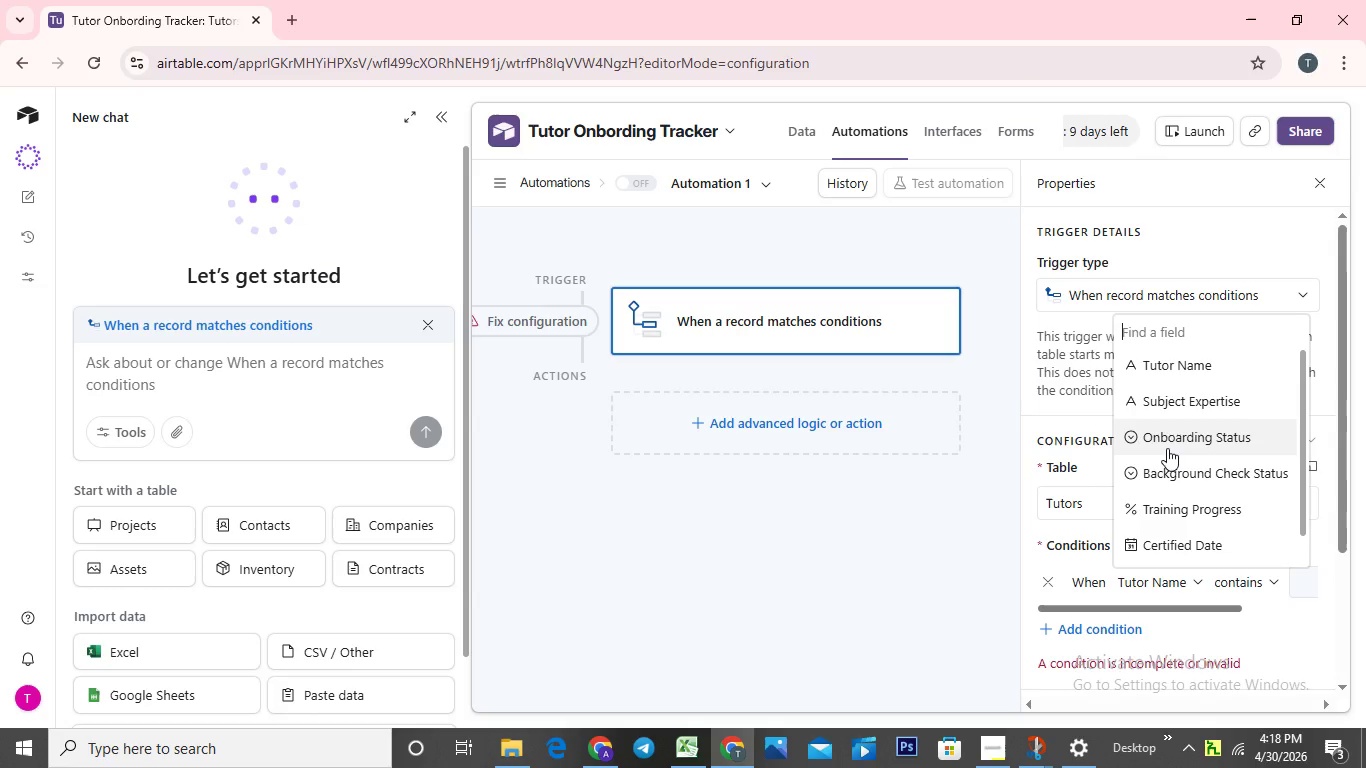 
left_click([1167, 436])
 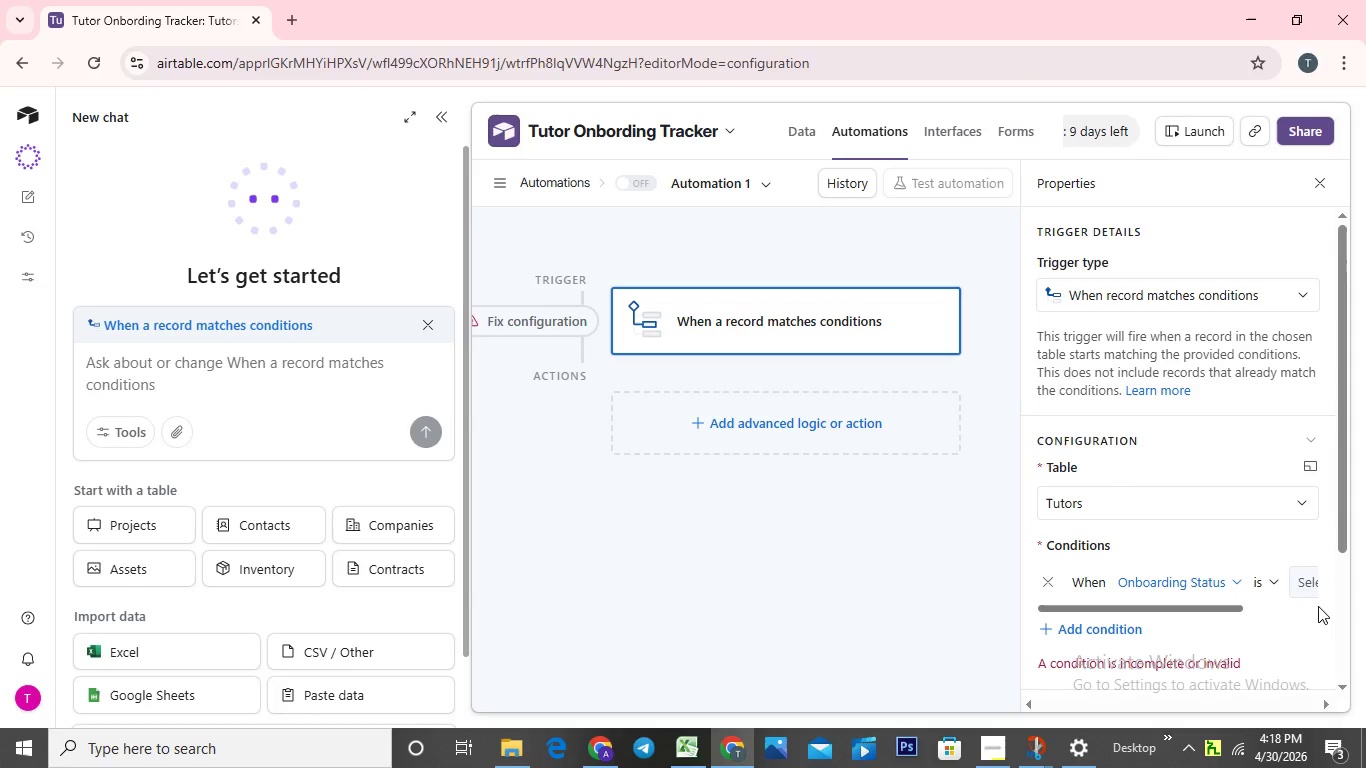 
wait(8.7)
 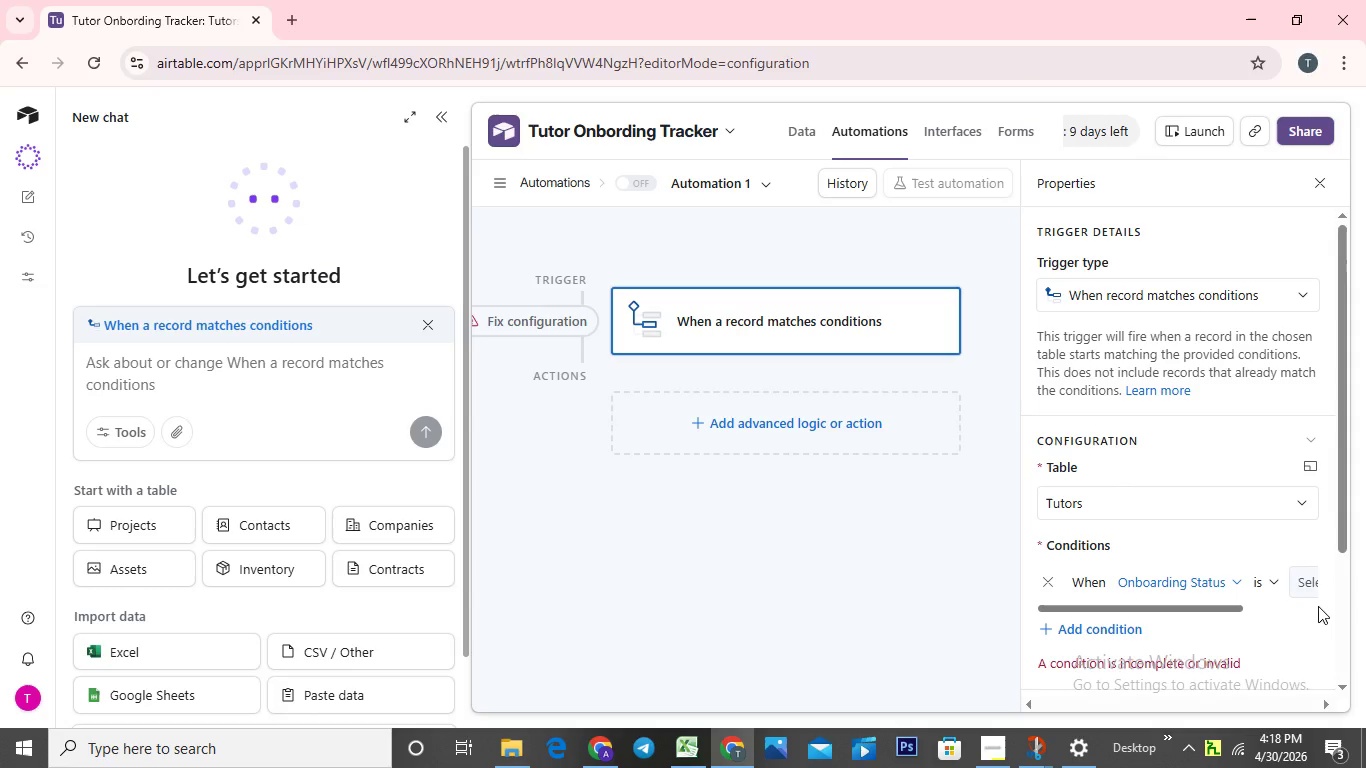 
left_click([1303, 580])
 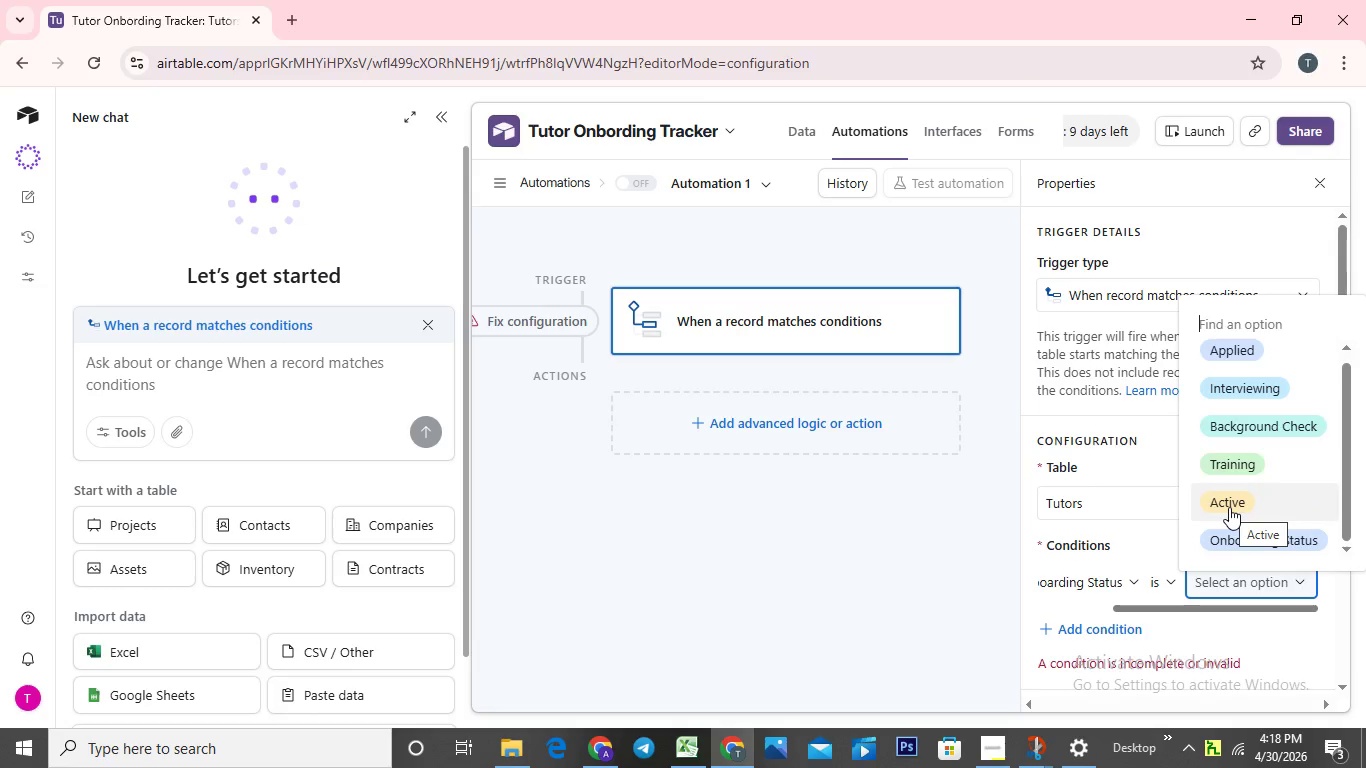 
left_click([1229, 507])
 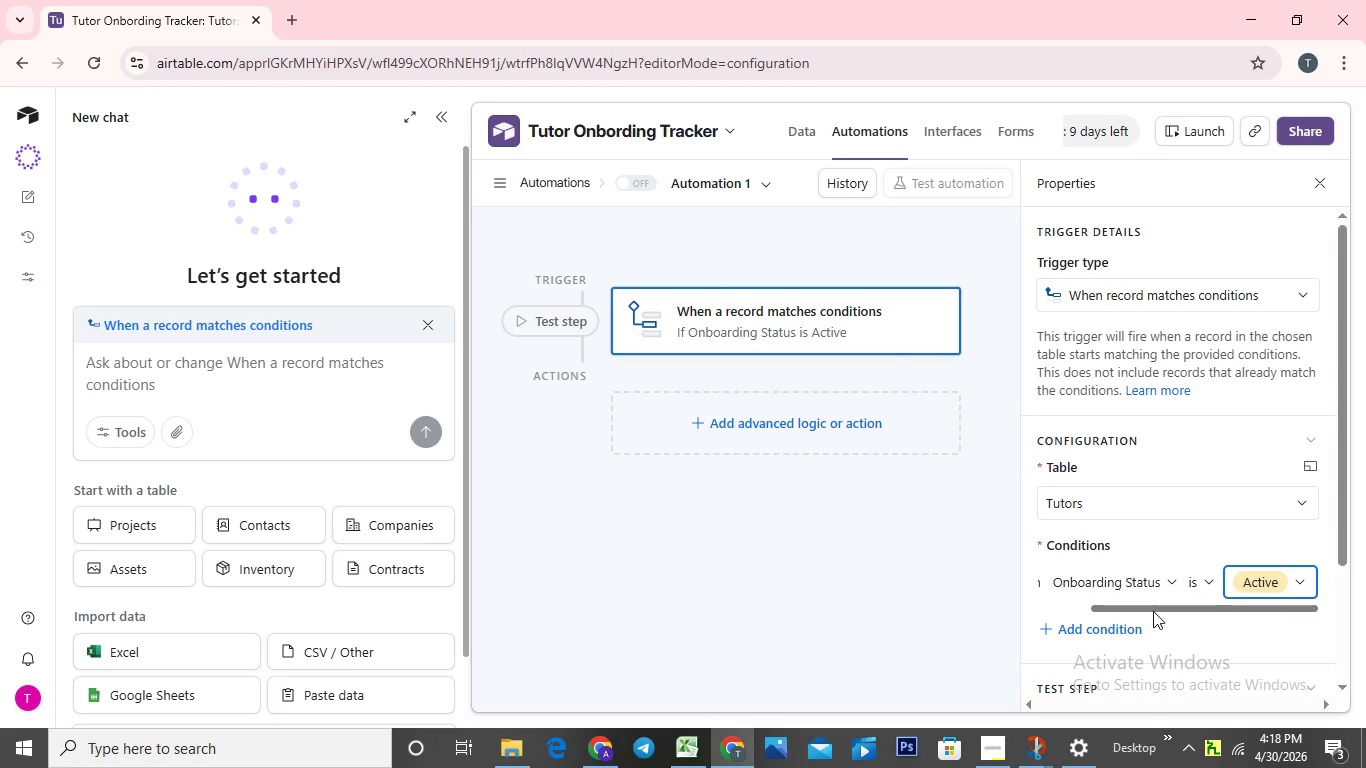 
scroll: coordinate [1152, 614], scroll_direction: down, amount: 3.0
 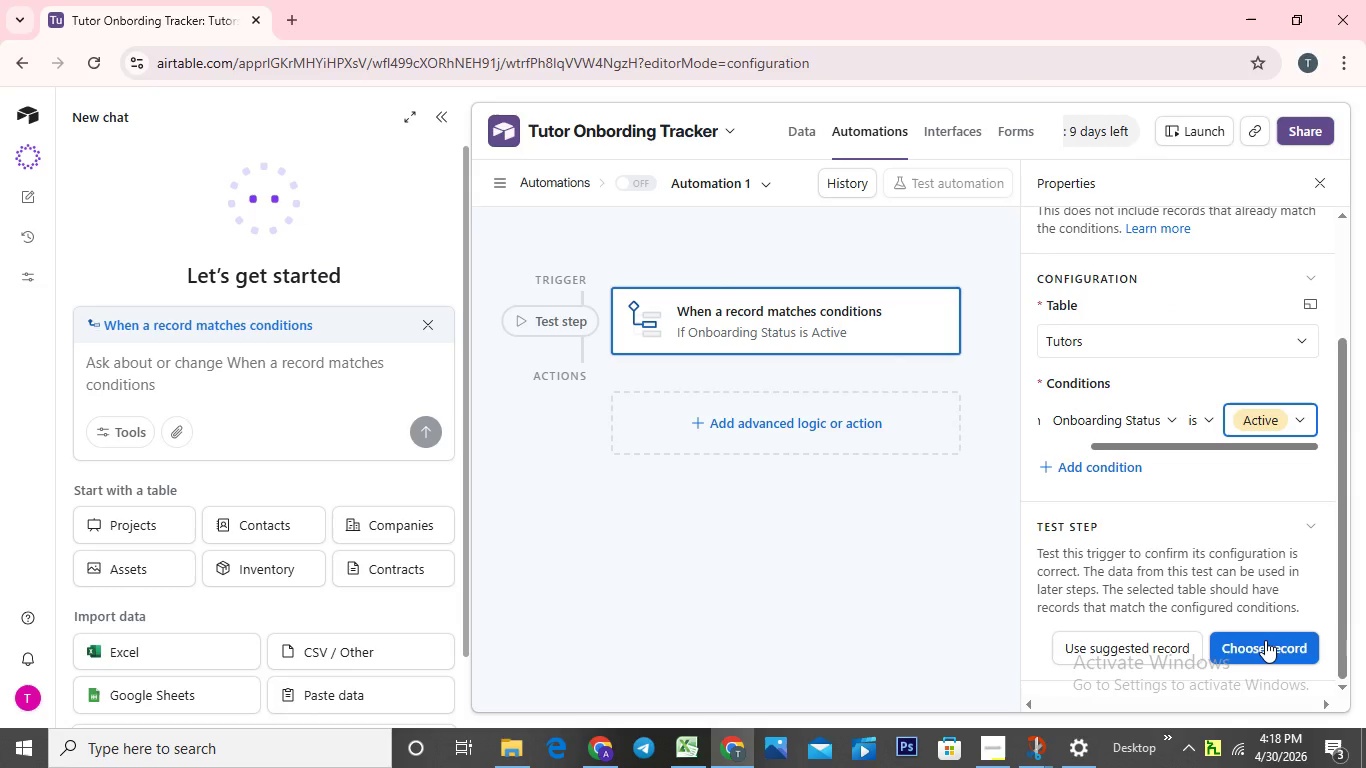 
left_click([1265, 640])
 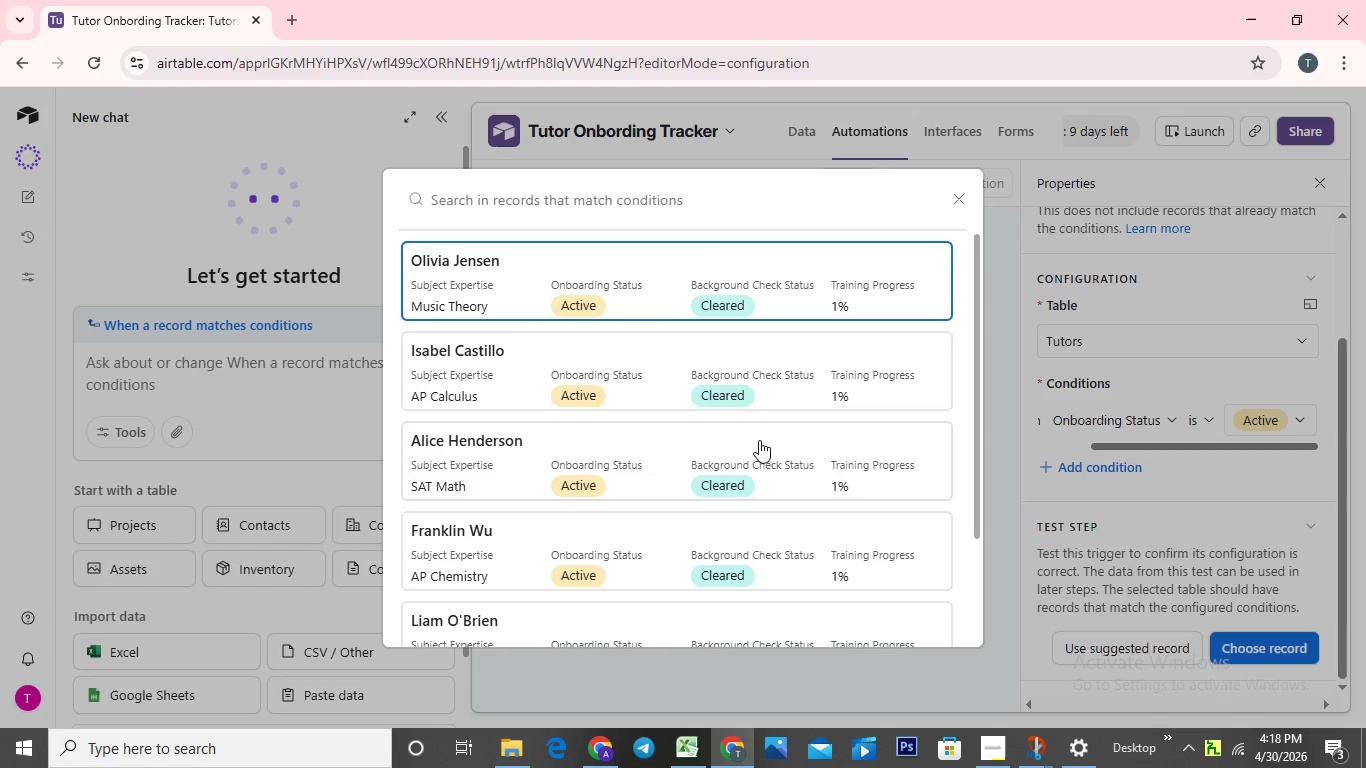 
left_click([639, 294])
 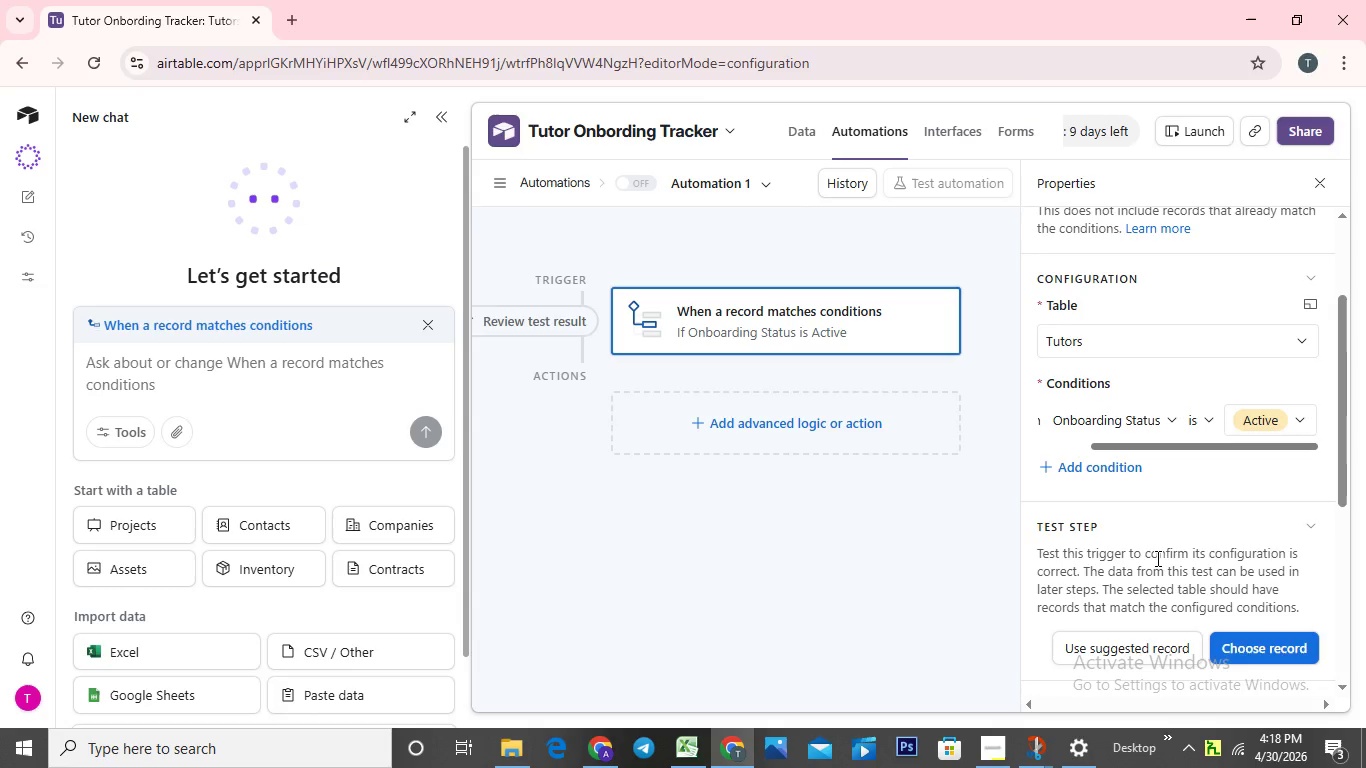 
scroll: coordinate [1156, 559], scroll_direction: down, amount: 3.0
 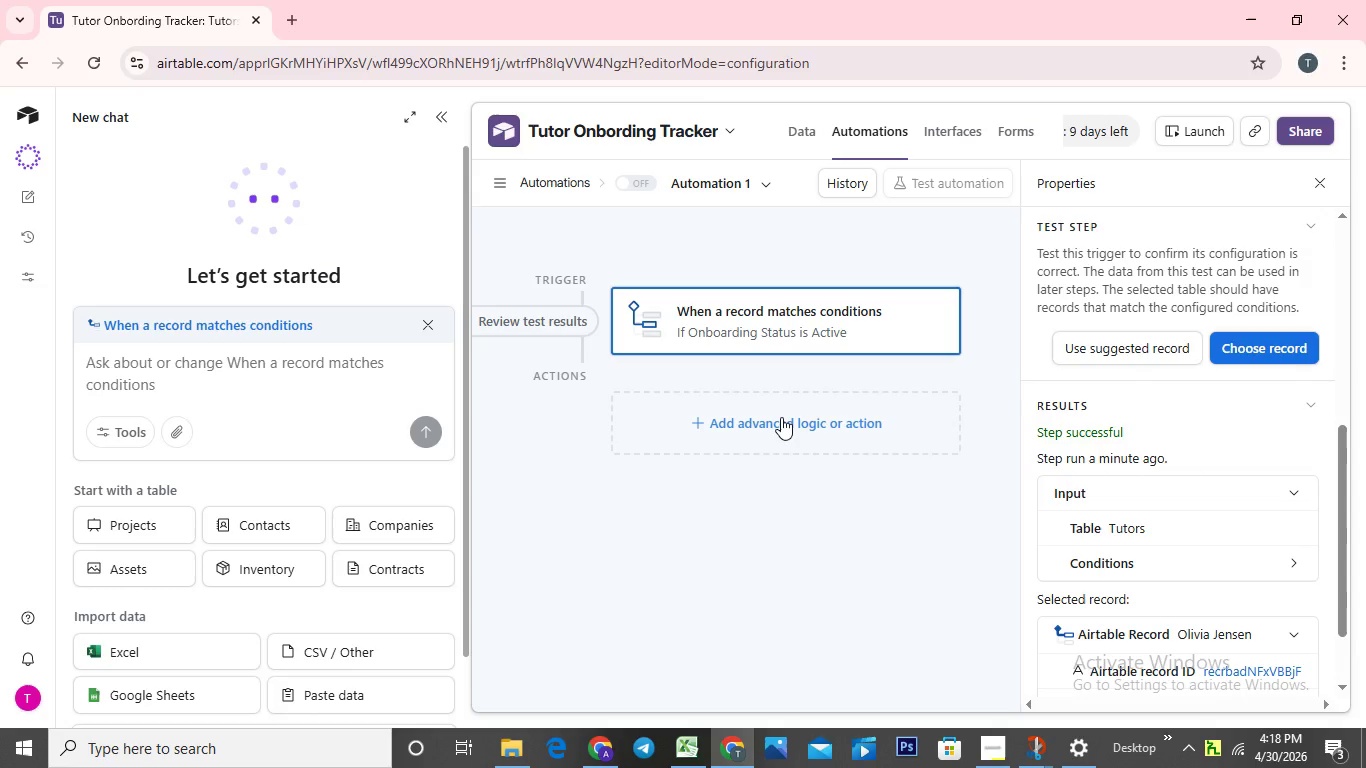 
wait(5.73)
 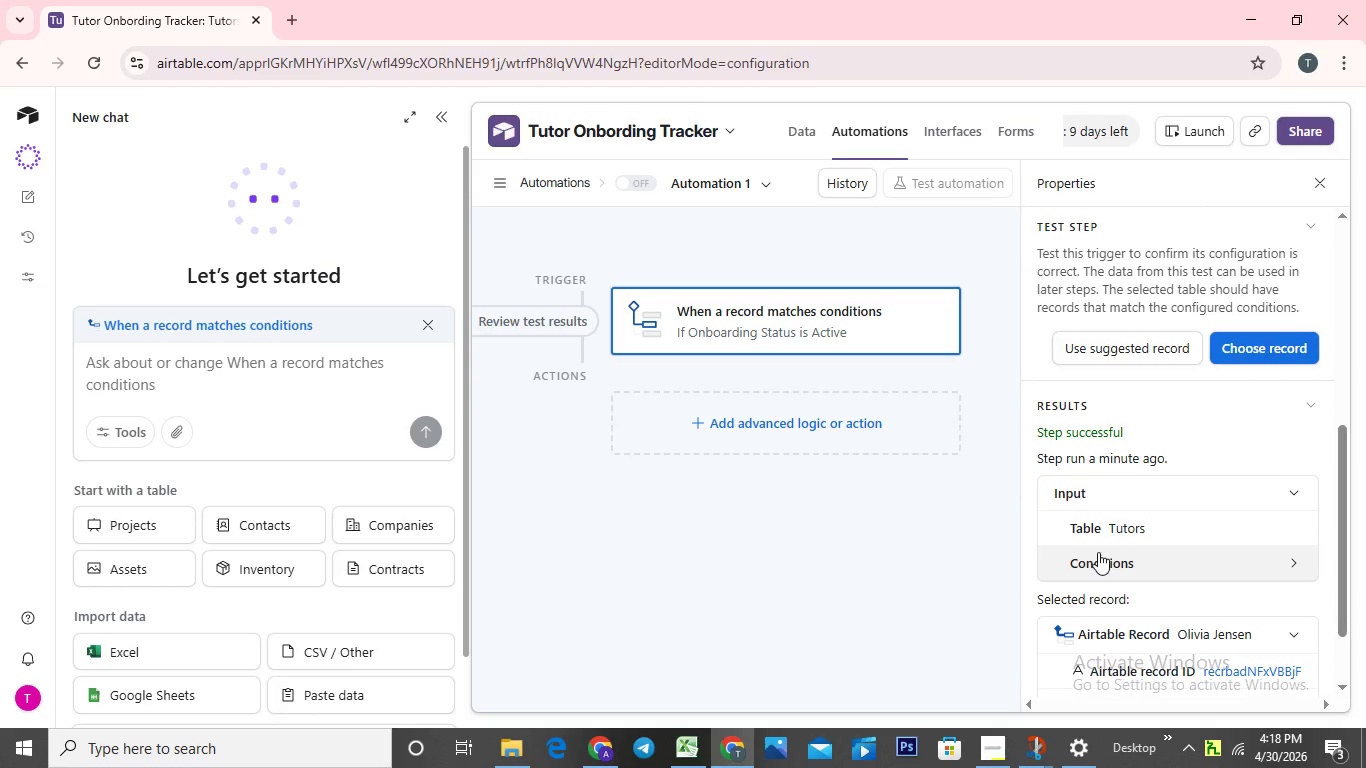 
left_click([781, 417])
 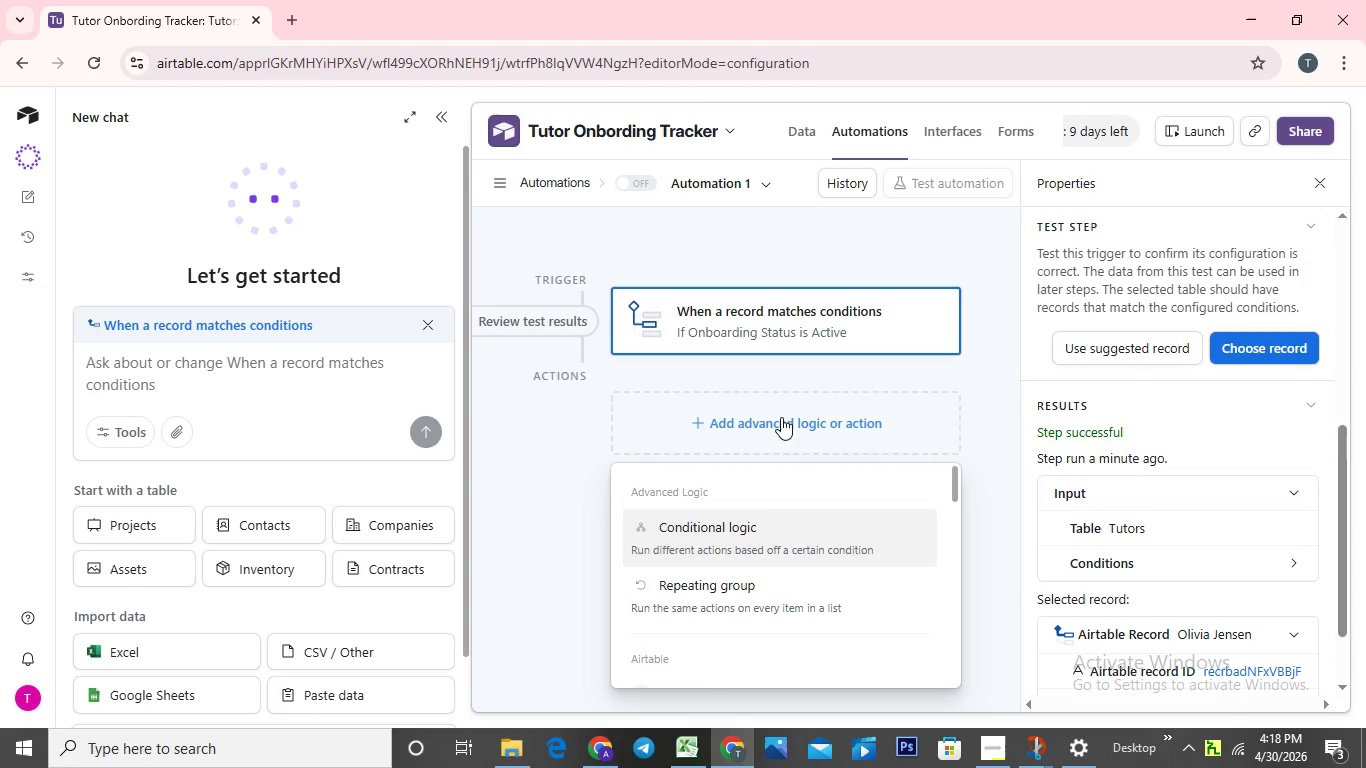 
scroll: coordinate [1245, 511], scroll_direction: down, amount: 5.0
 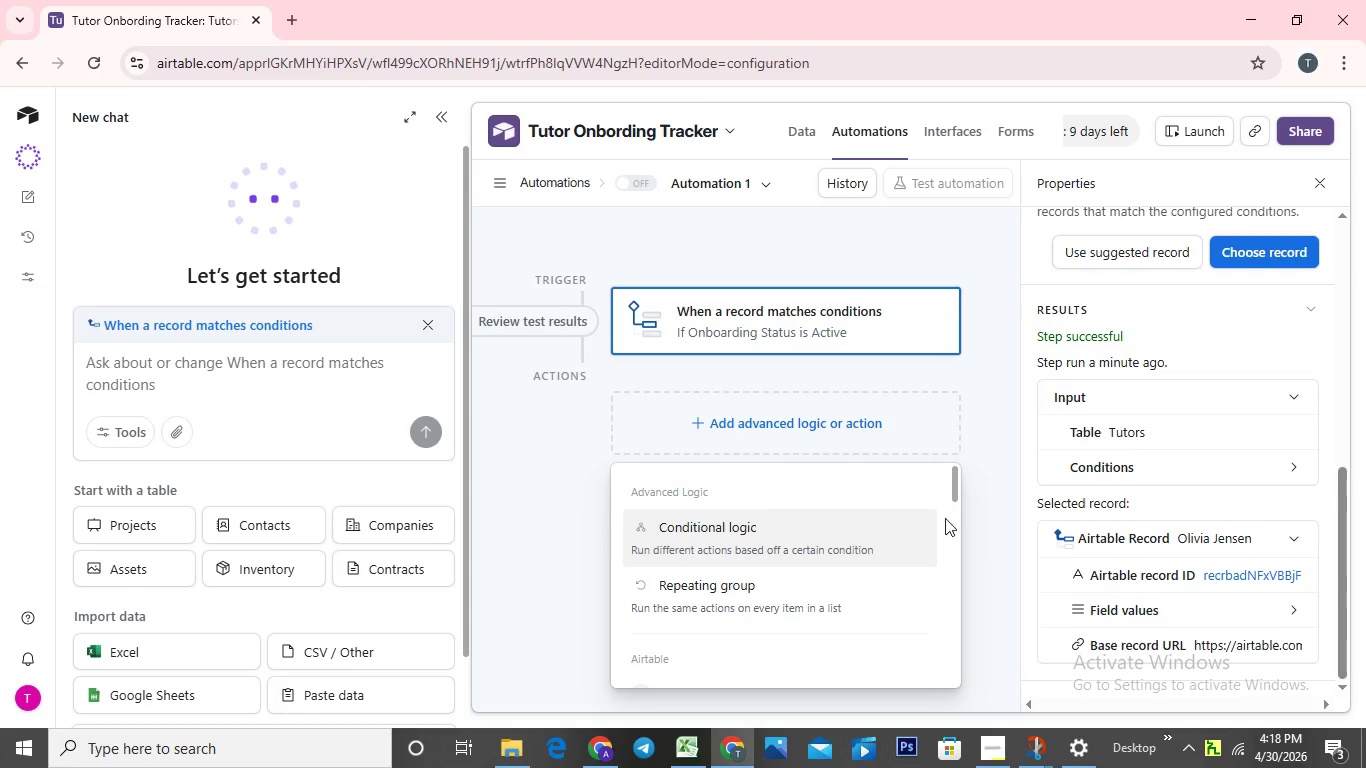 
left_click([778, 415])
 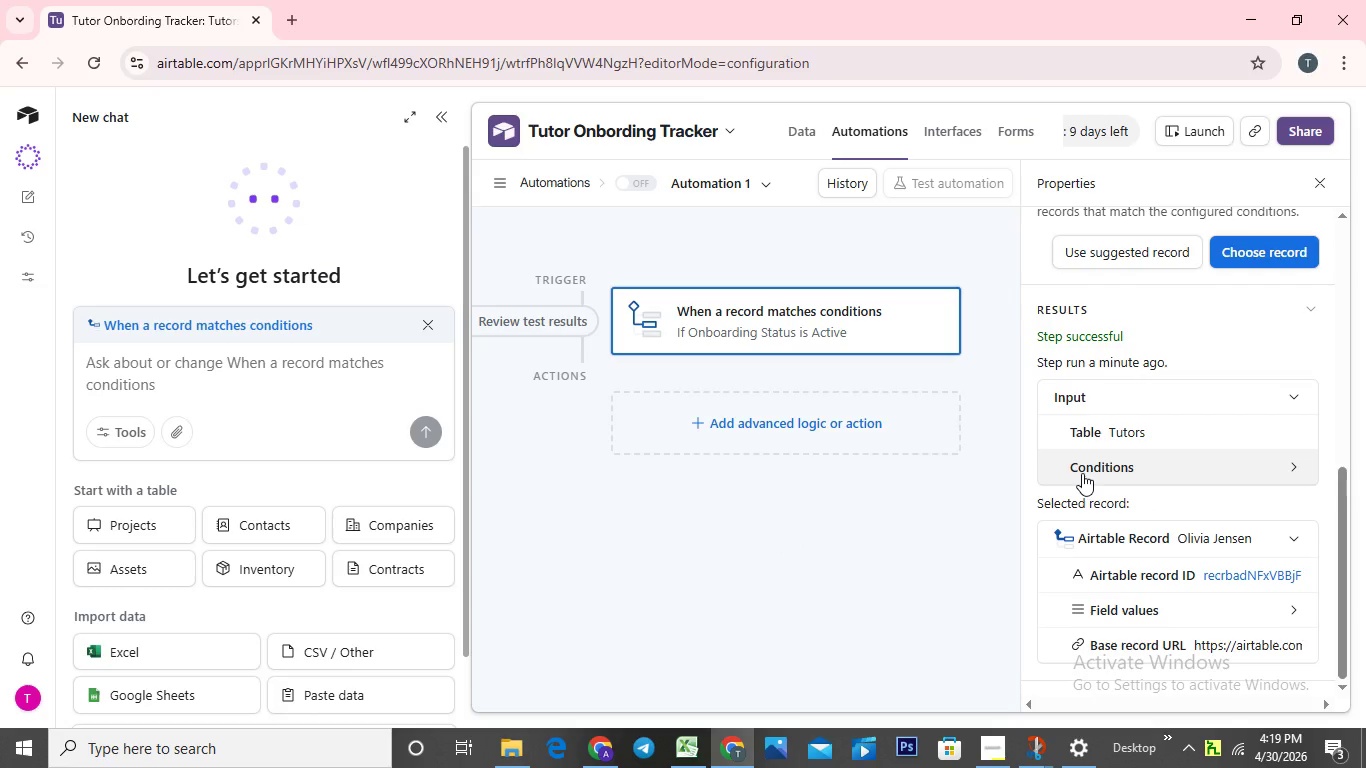 
wait(6.15)
 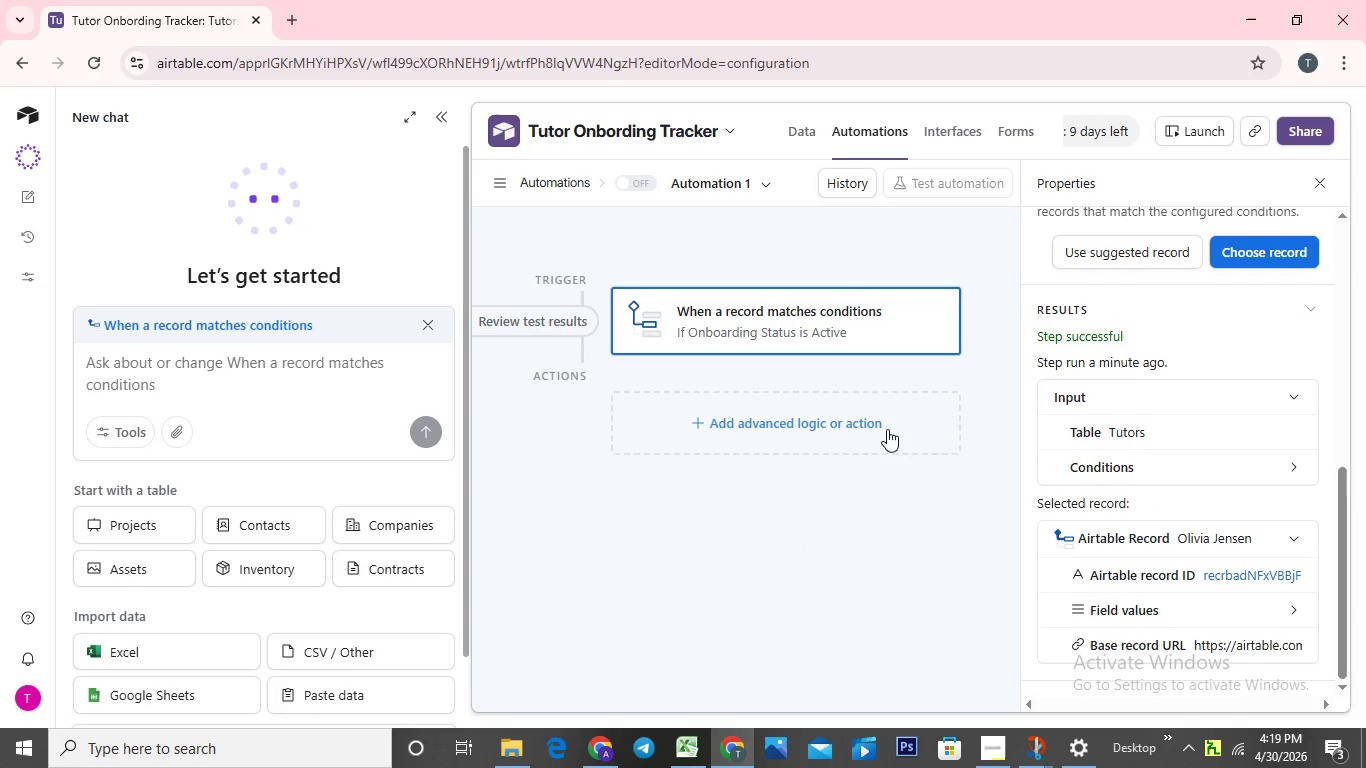 
mouse_move([1183, 473])
 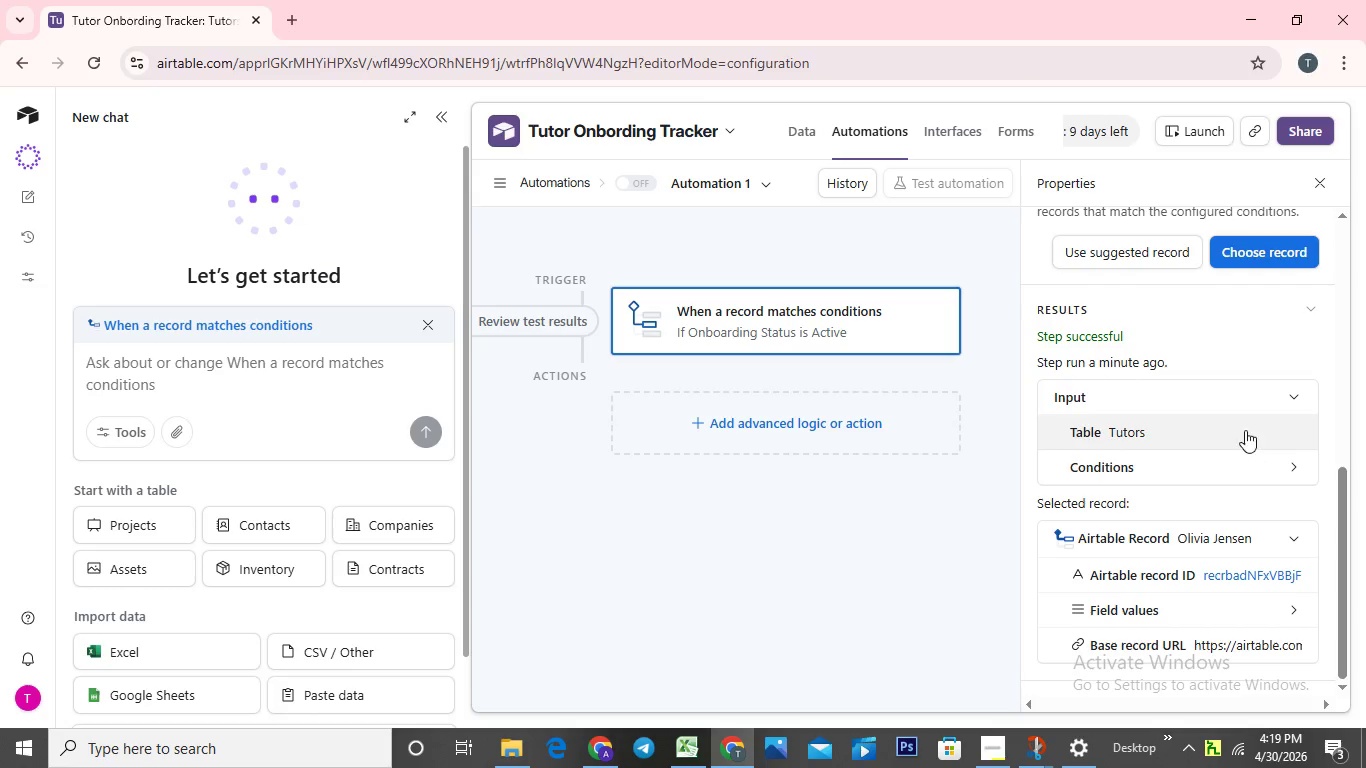 
wait(5.74)
 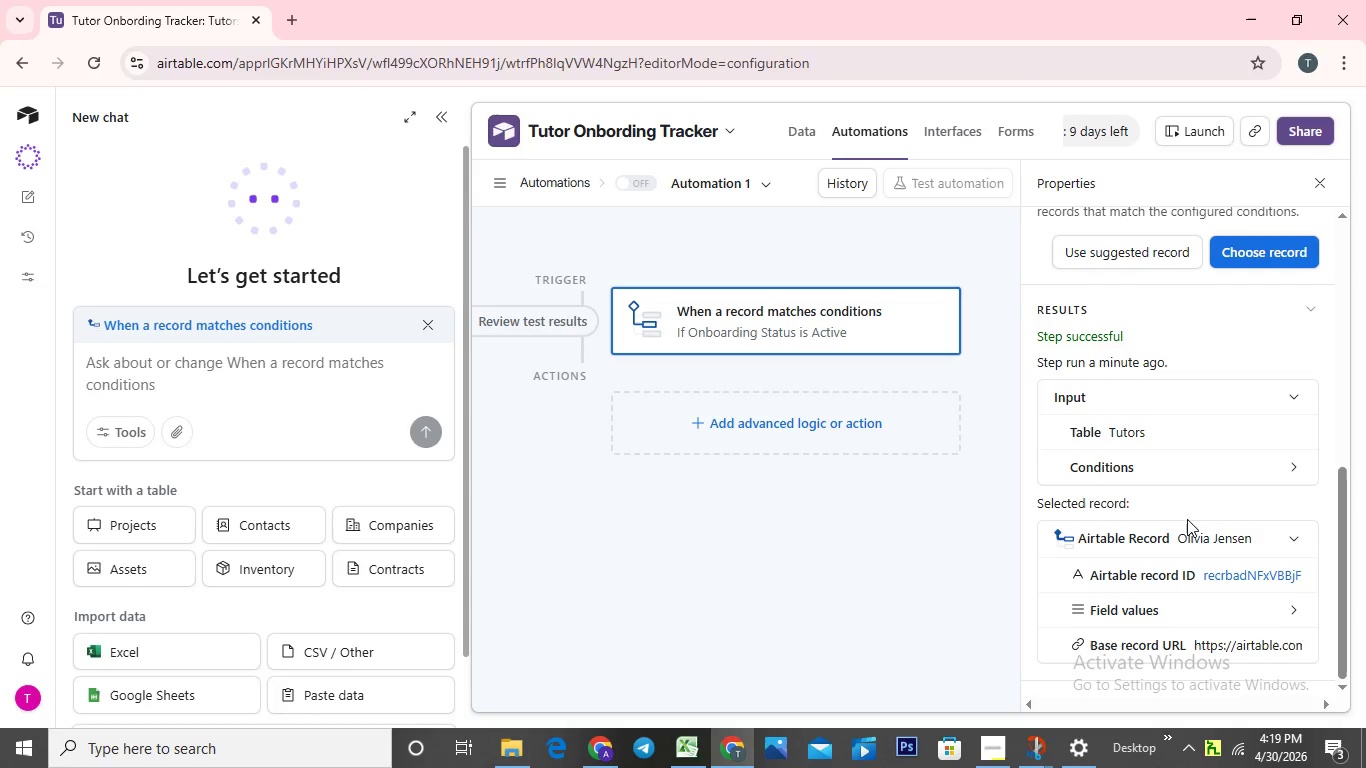 
left_click([1259, 463])
 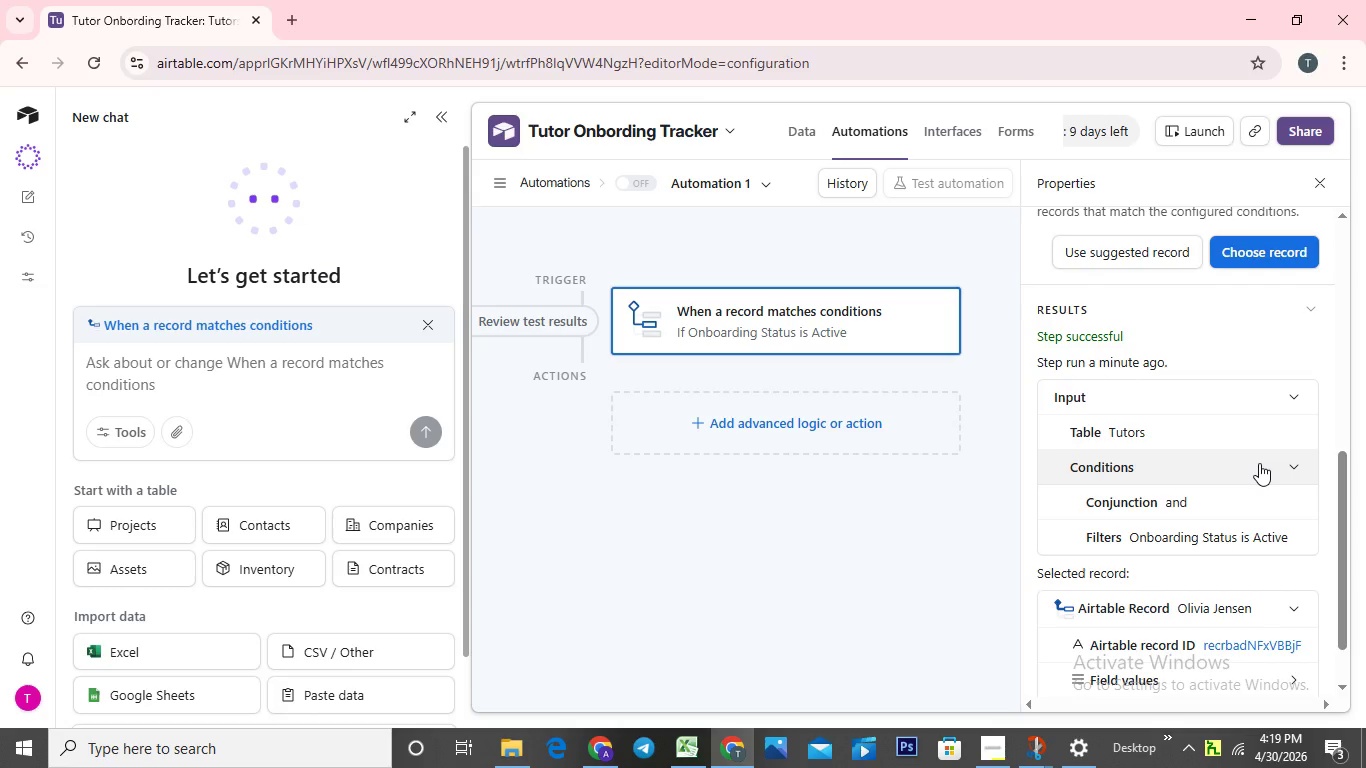 
wait(5.39)
 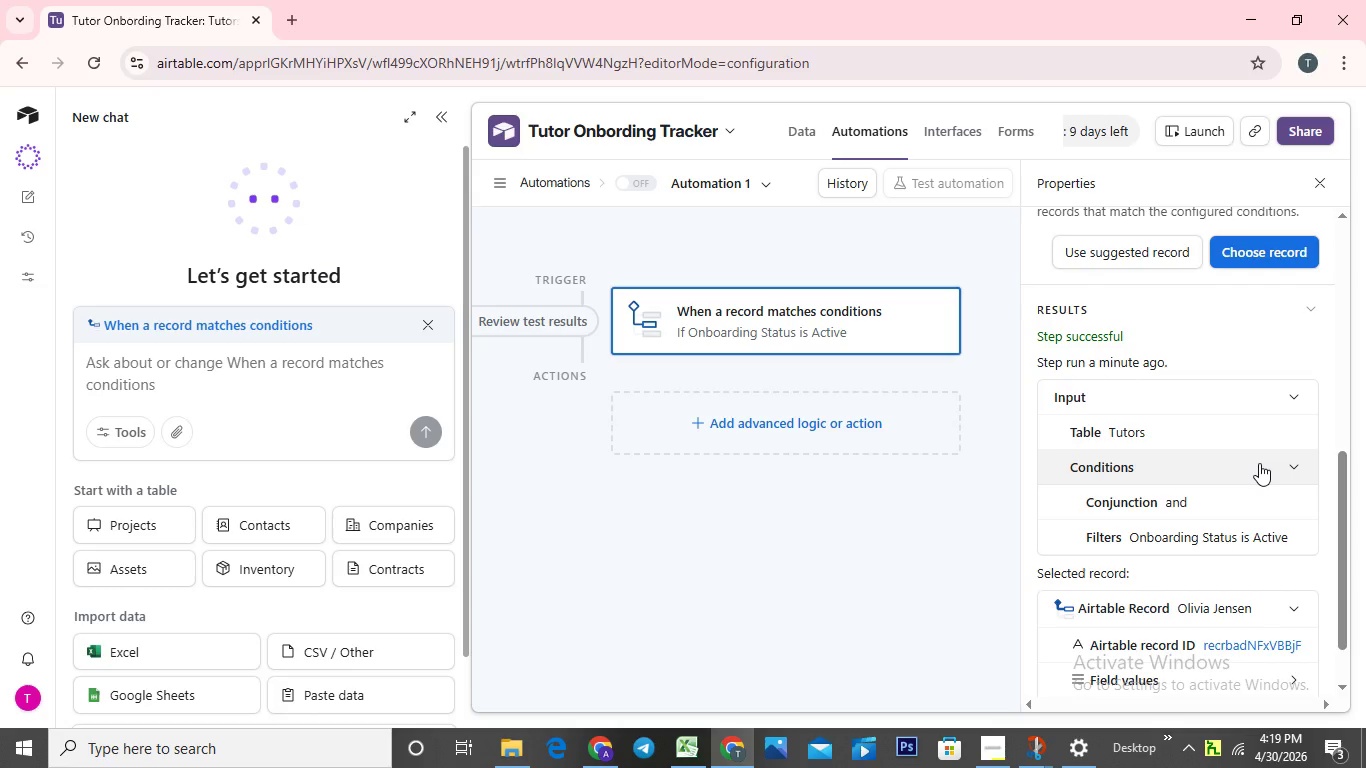 
scroll: coordinate [1189, 527], scroll_direction: down, amount: 3.0
 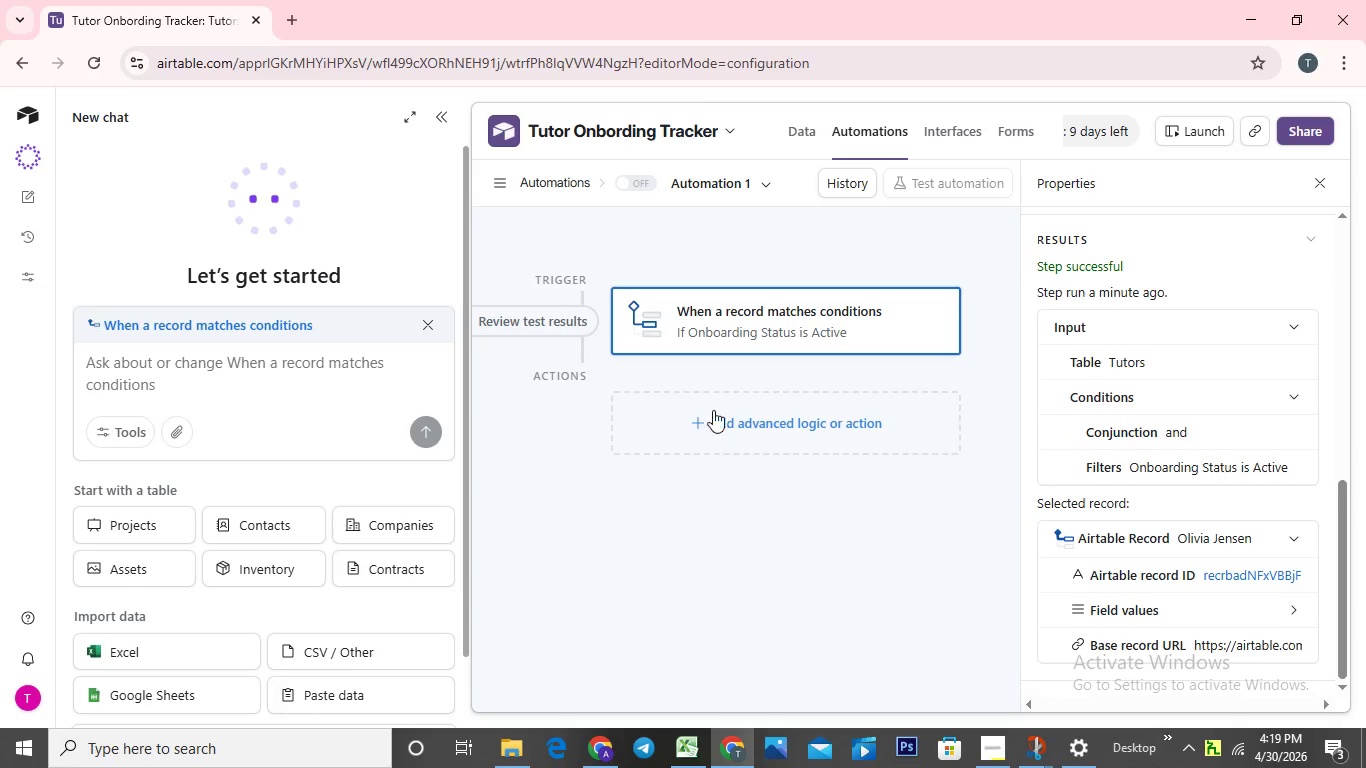 
left_click([713, 411])
 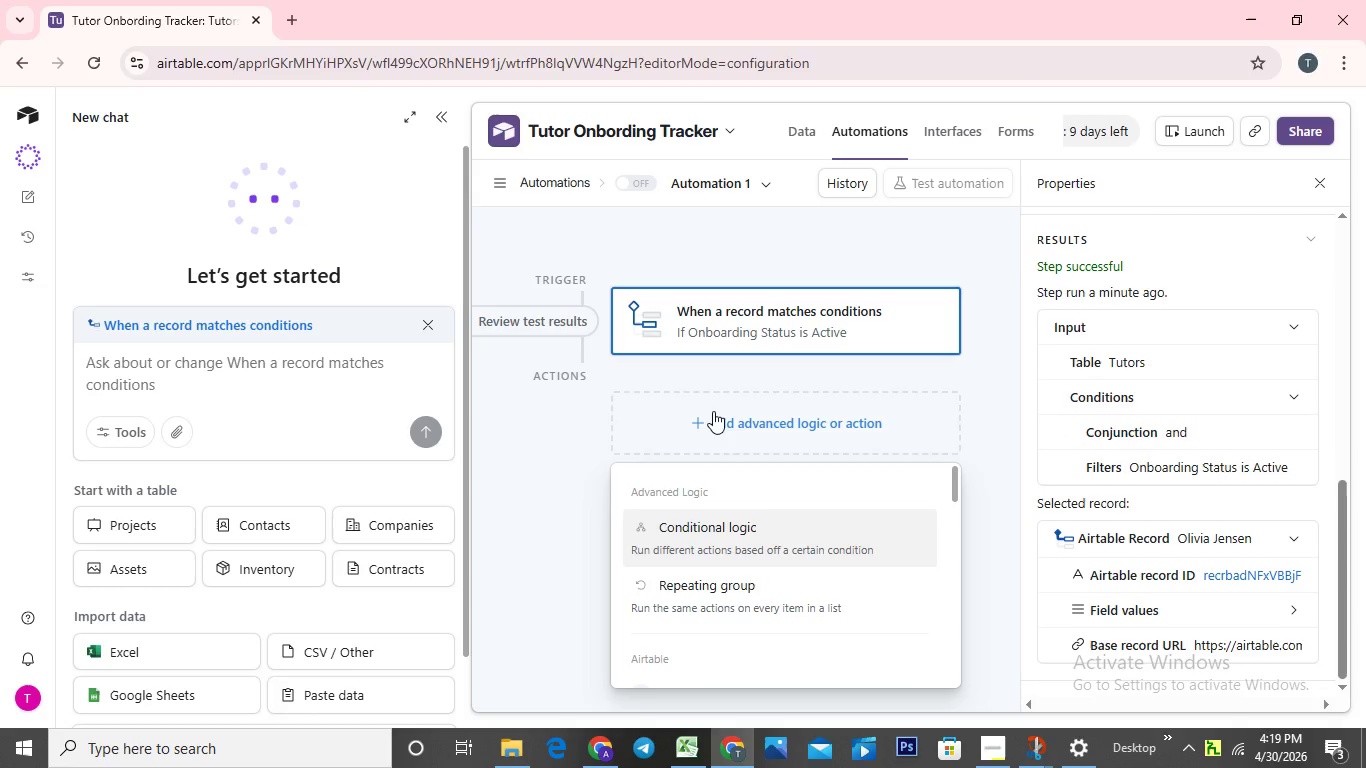 
wait(6.42)
 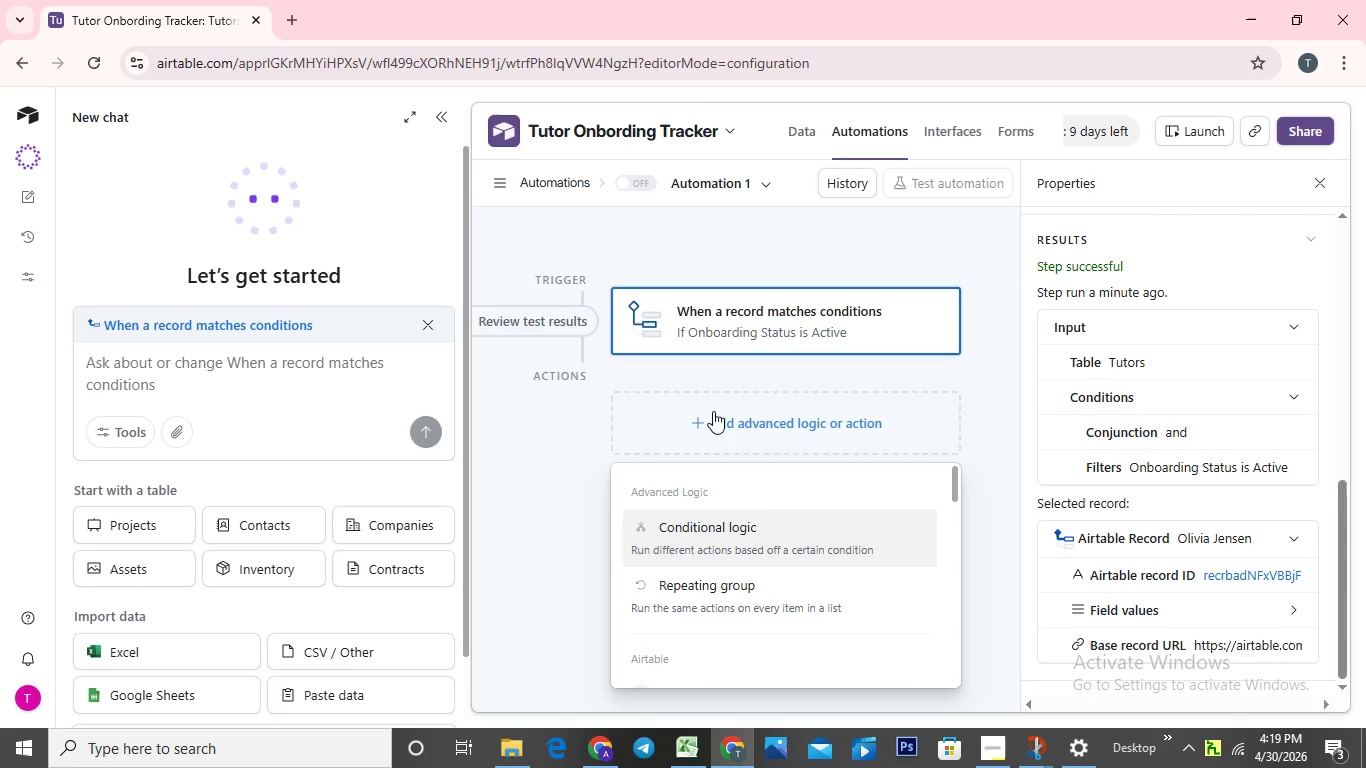 
scroll: coordinate [717, 507], scroll_direction: down, amount: 2.0
 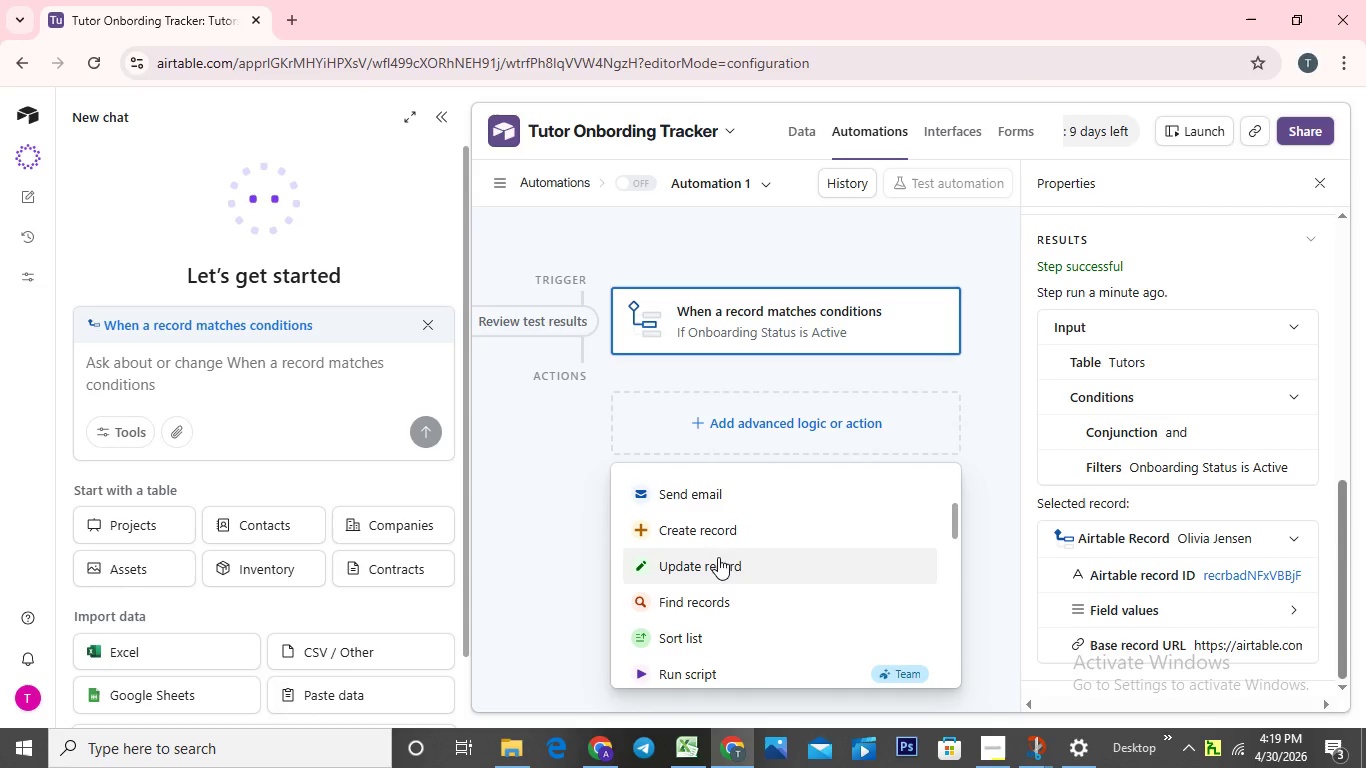 
left_click([718, 561])
 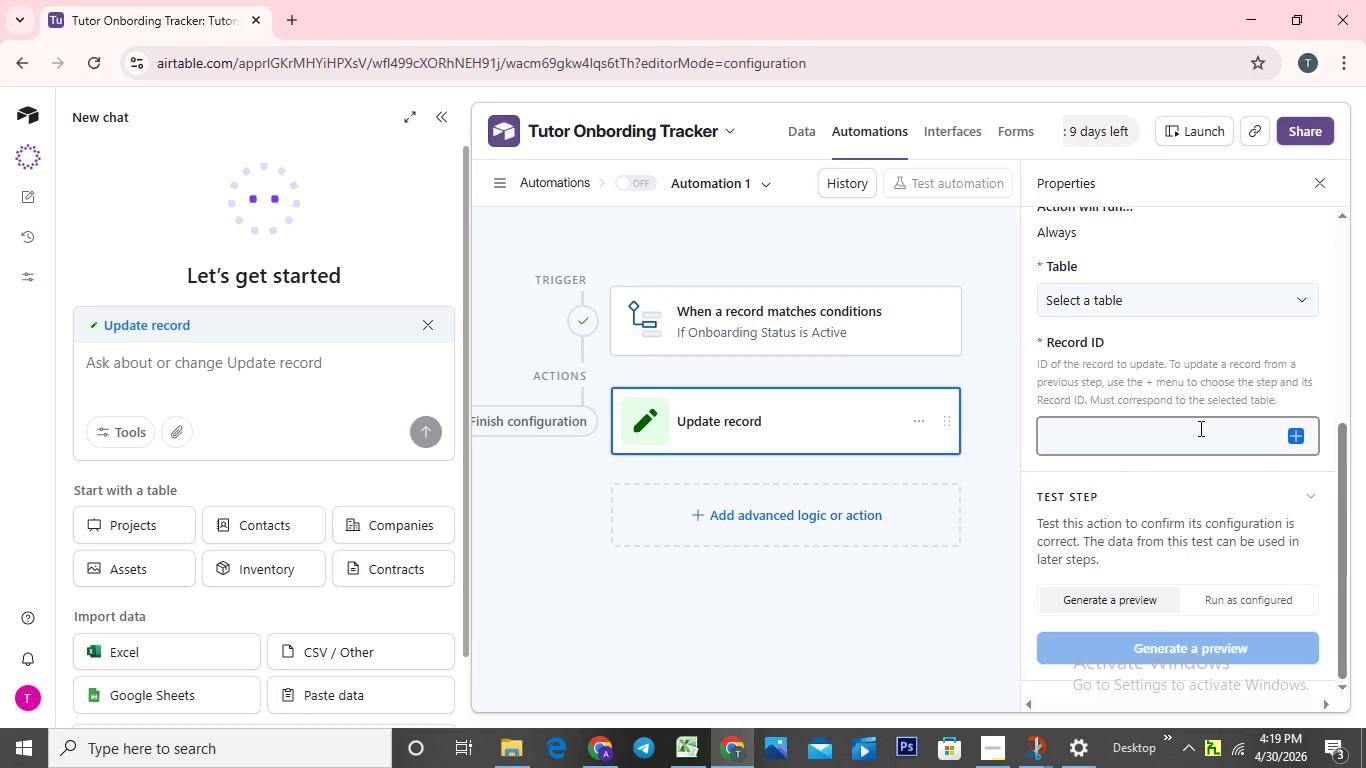 
wait(7.31)
 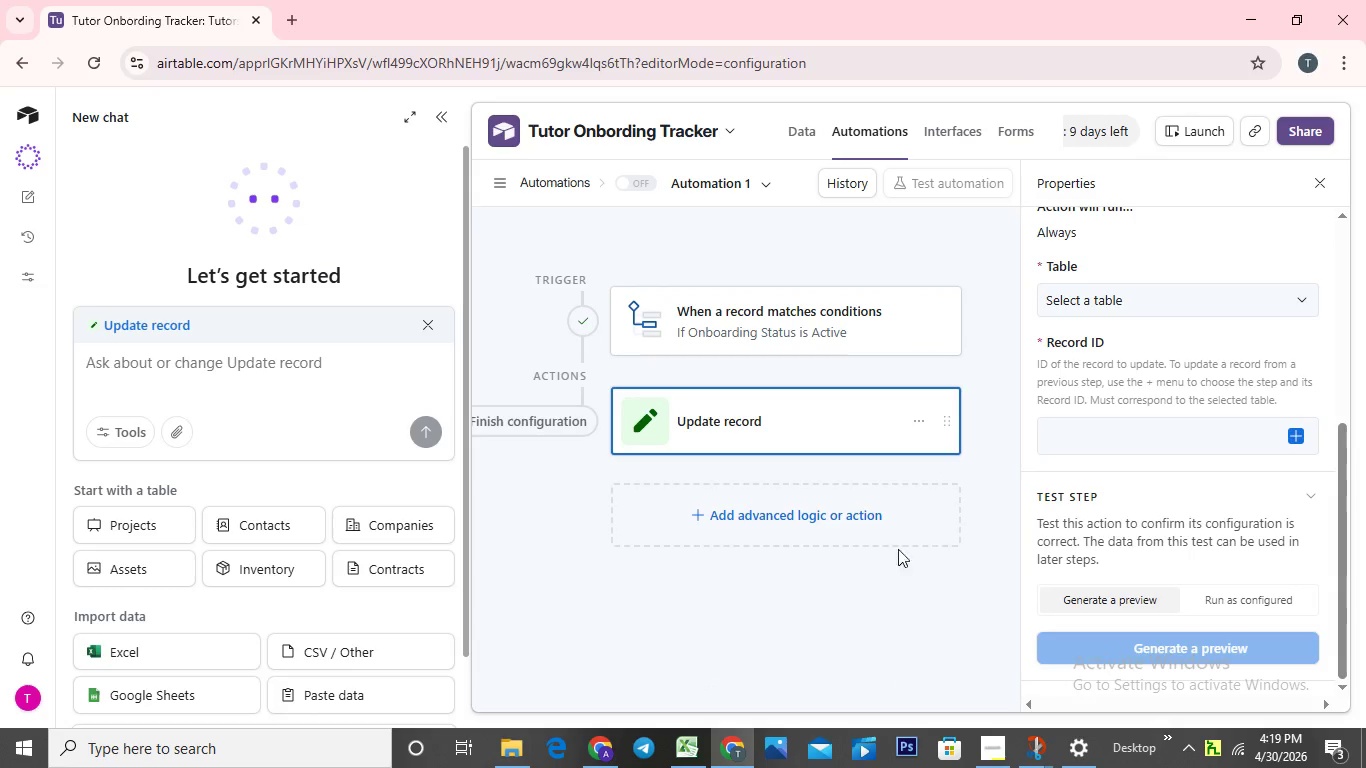 
left_click([1305, 298])
 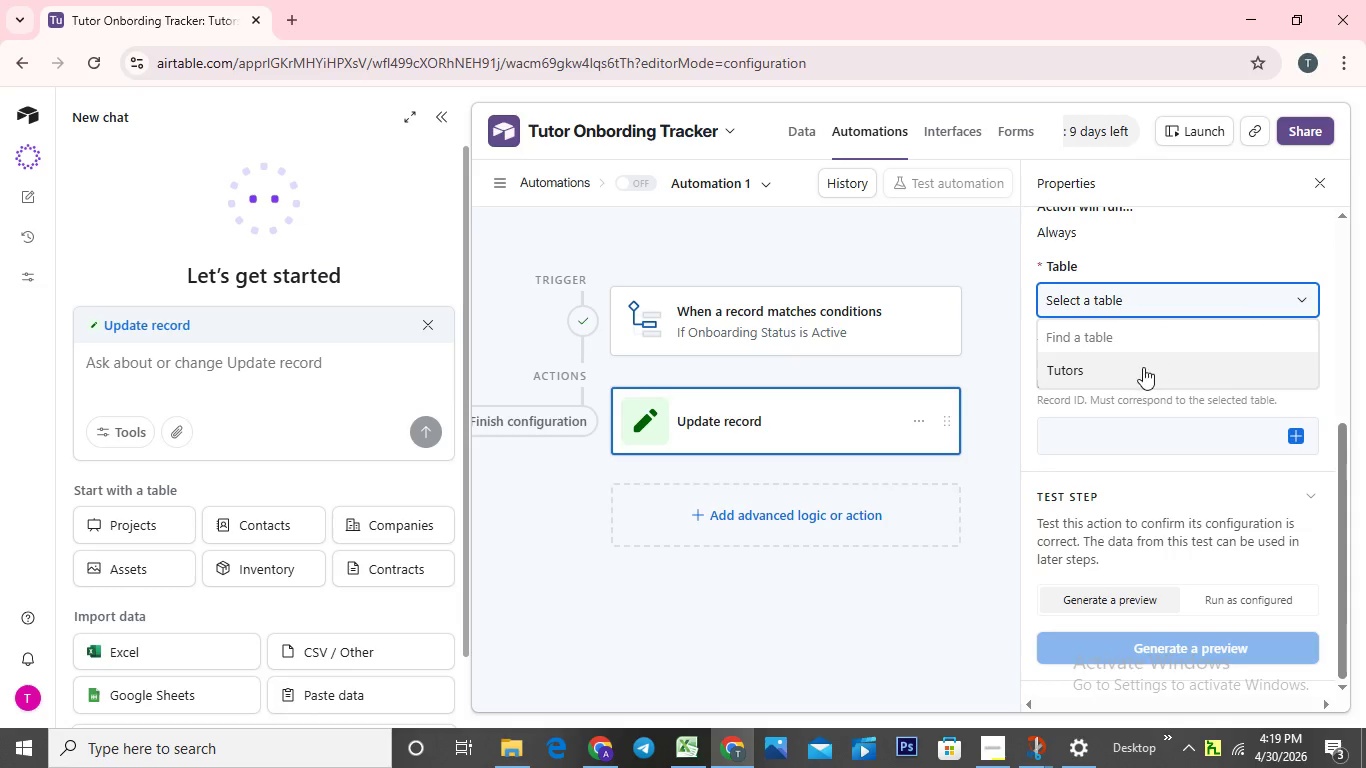 
left_click([1143, 367])
 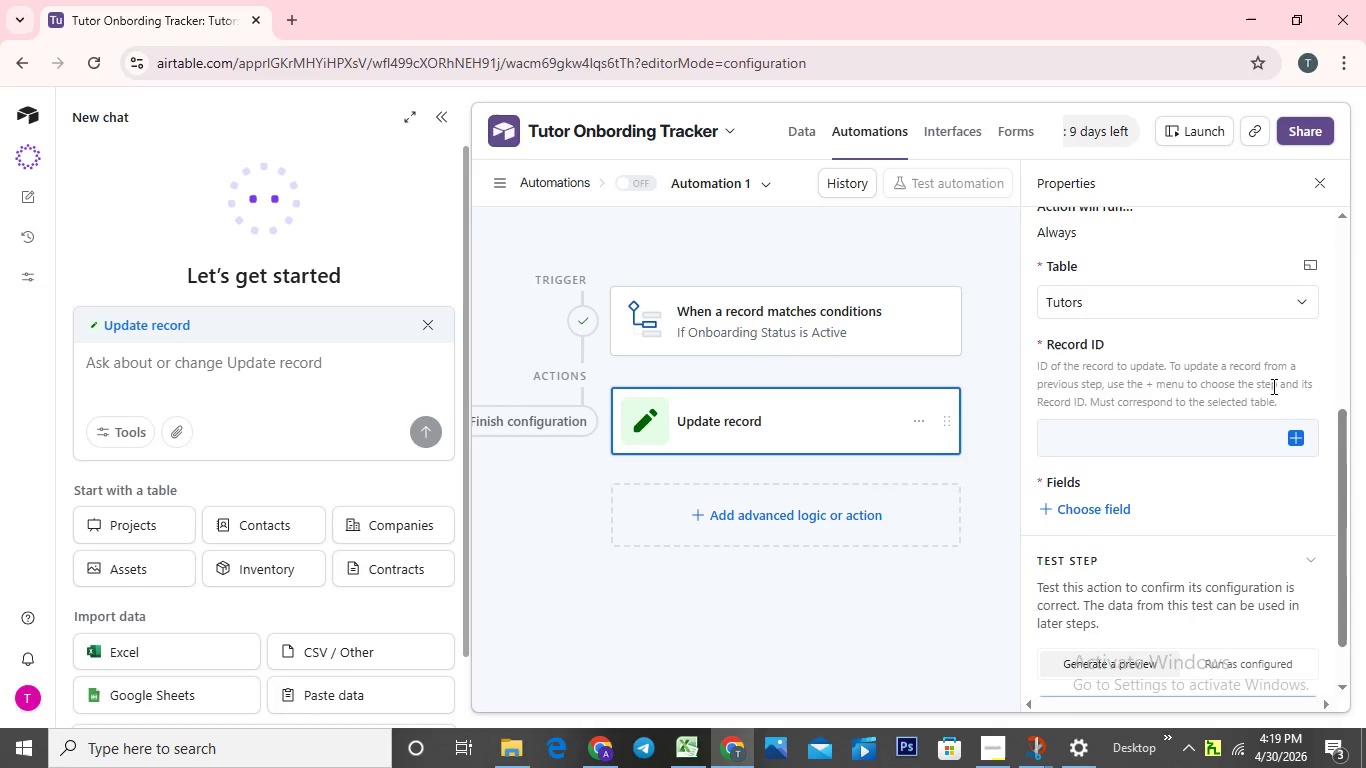 
left_click([1295, 437])
 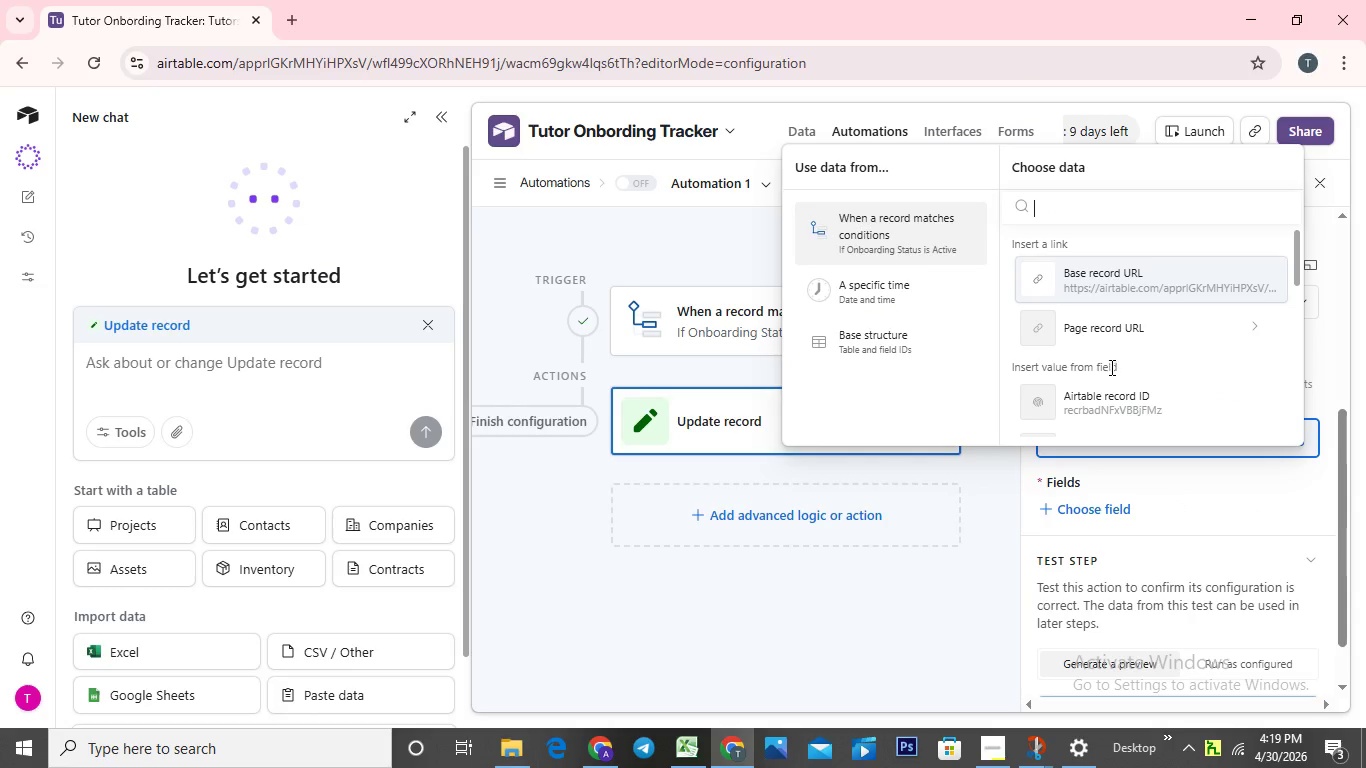 
scroll: coordinate [1115, 355], scroll_direction: down, amount: 1.0
 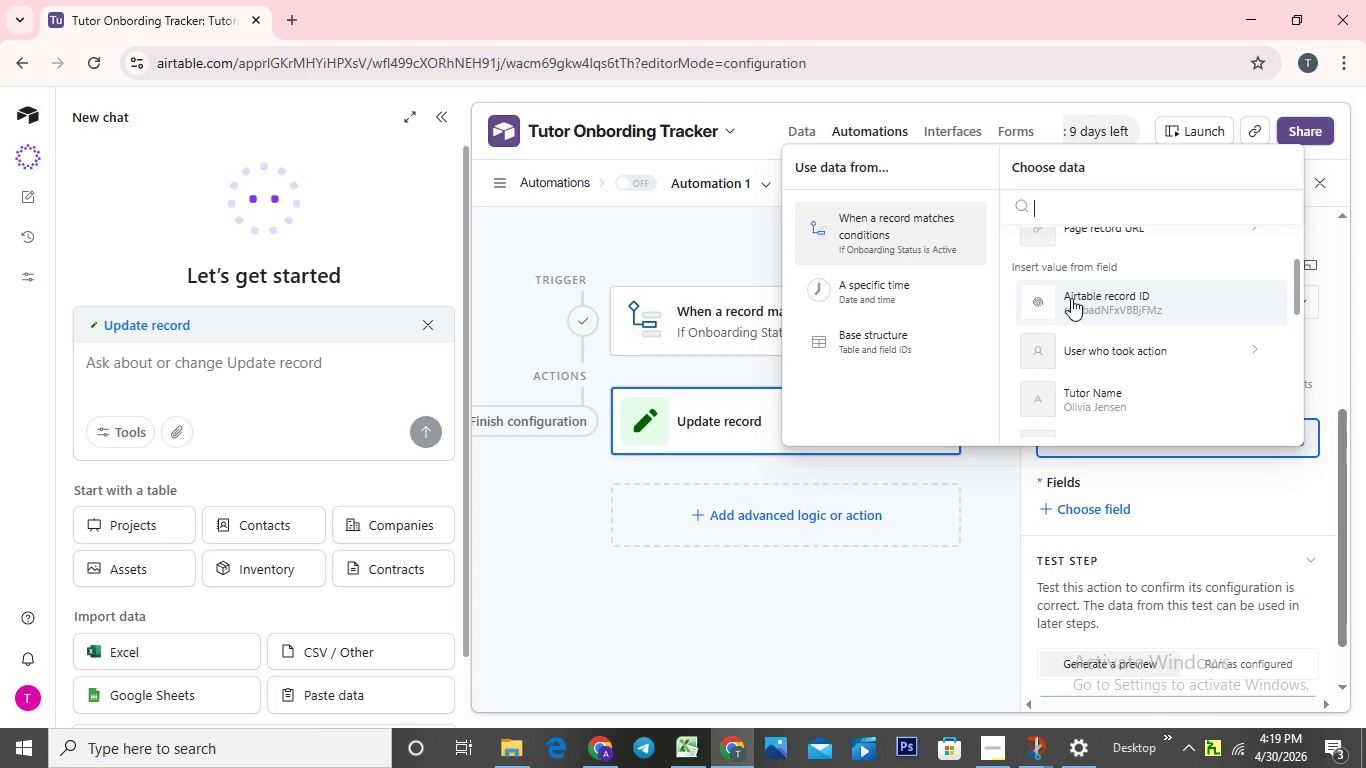 
left_click([1086, 311])
 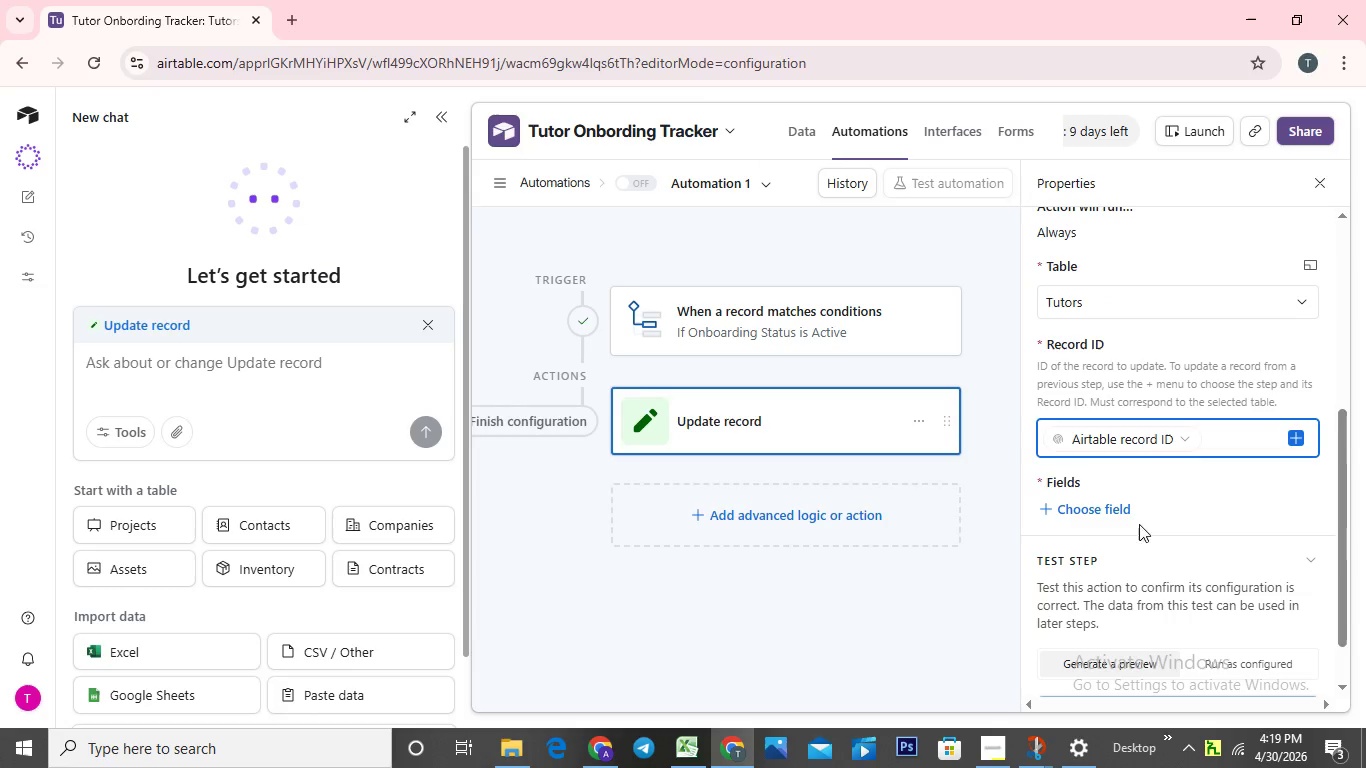 
wait(7.03)
 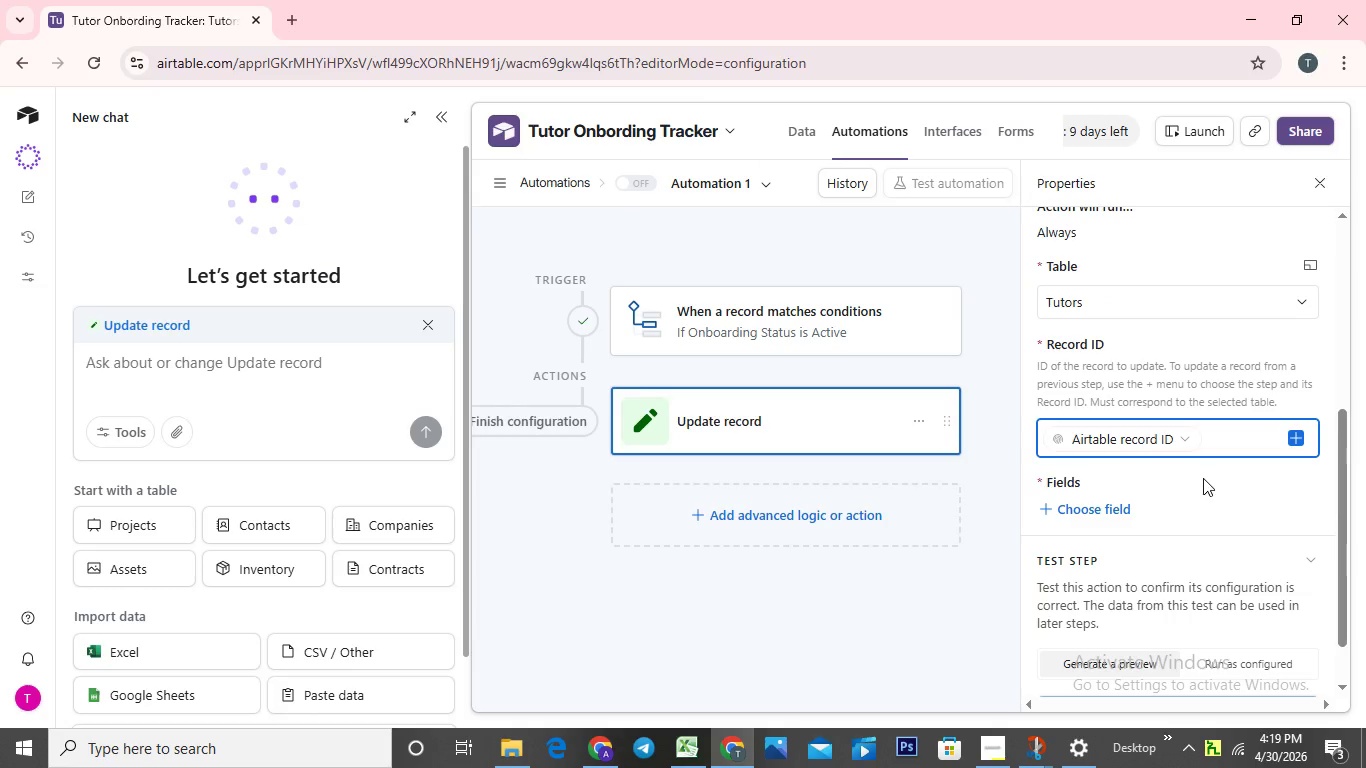 
left_click([1078, 508])
 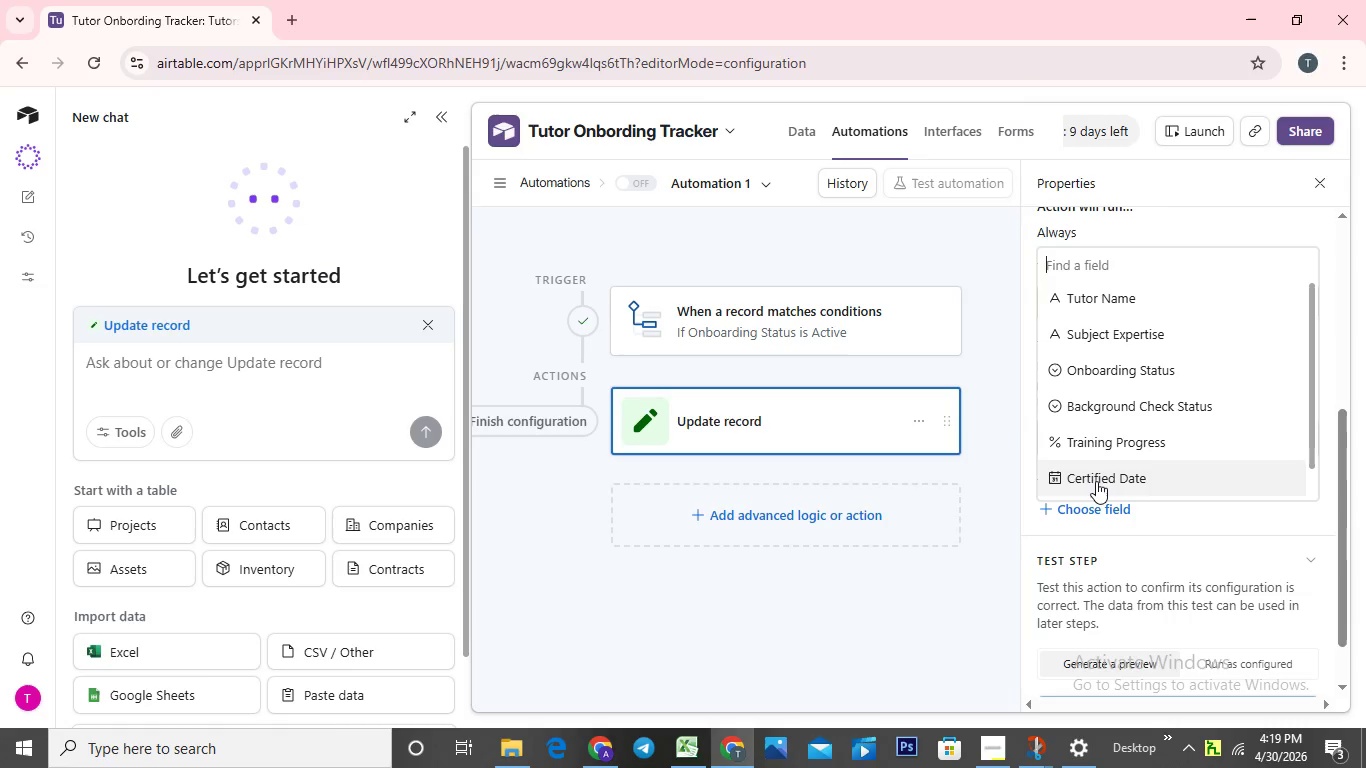 
left_click([1096, 481])
 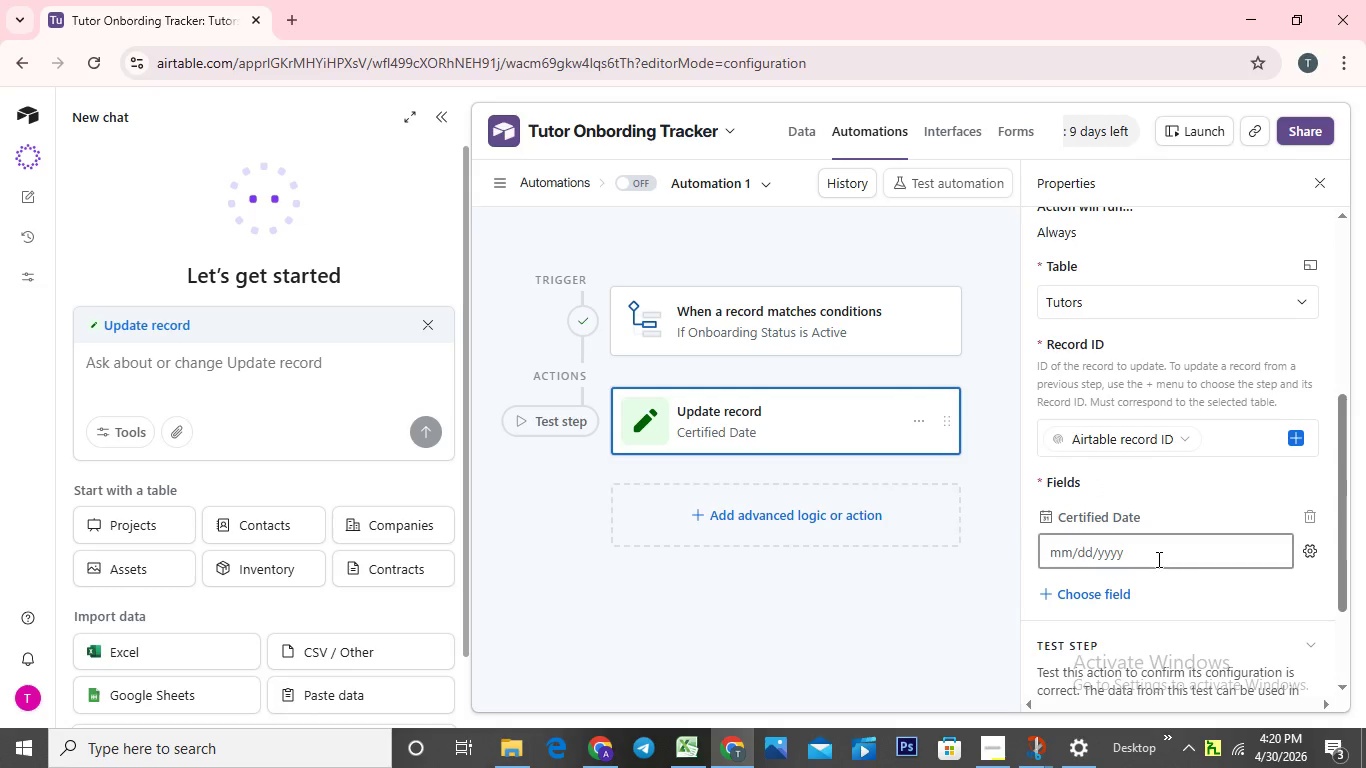 
left_click([1157, 559])
 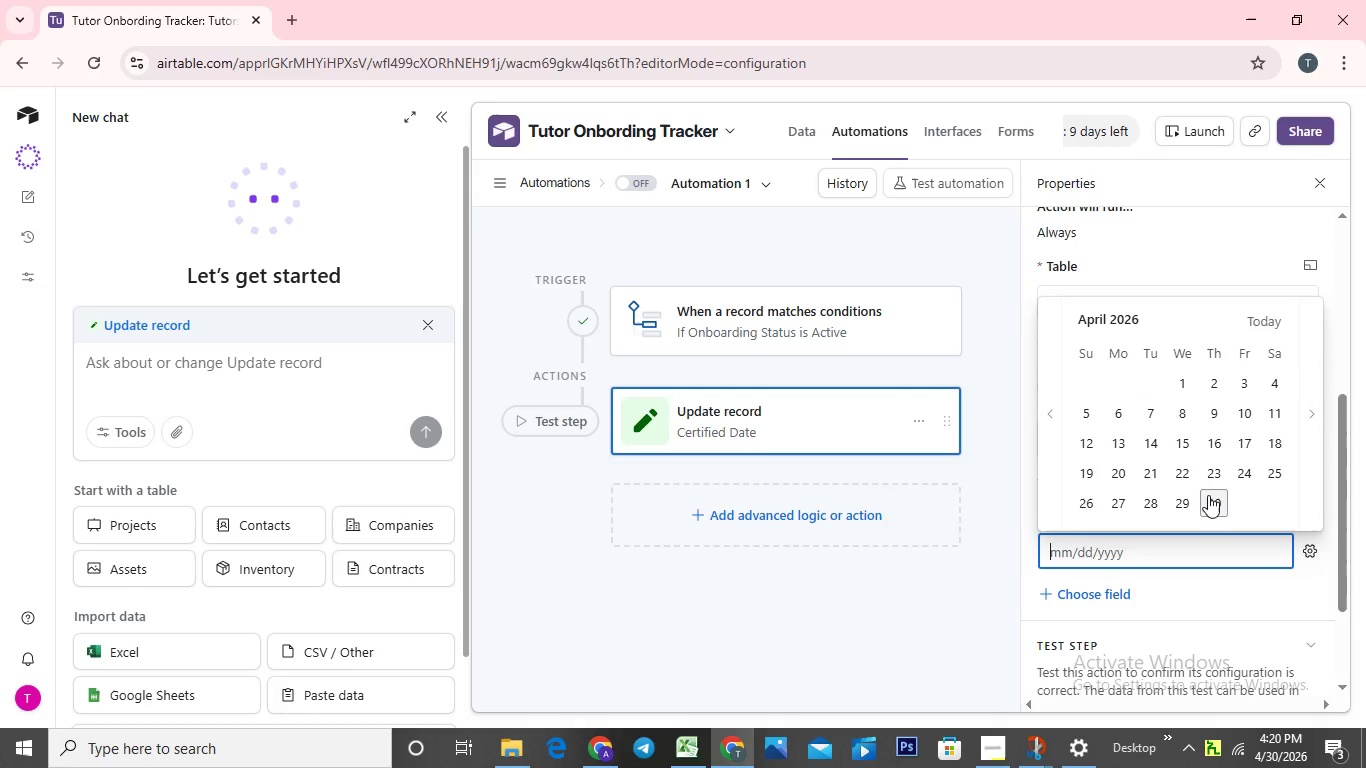 
left_click([1212, 496])
 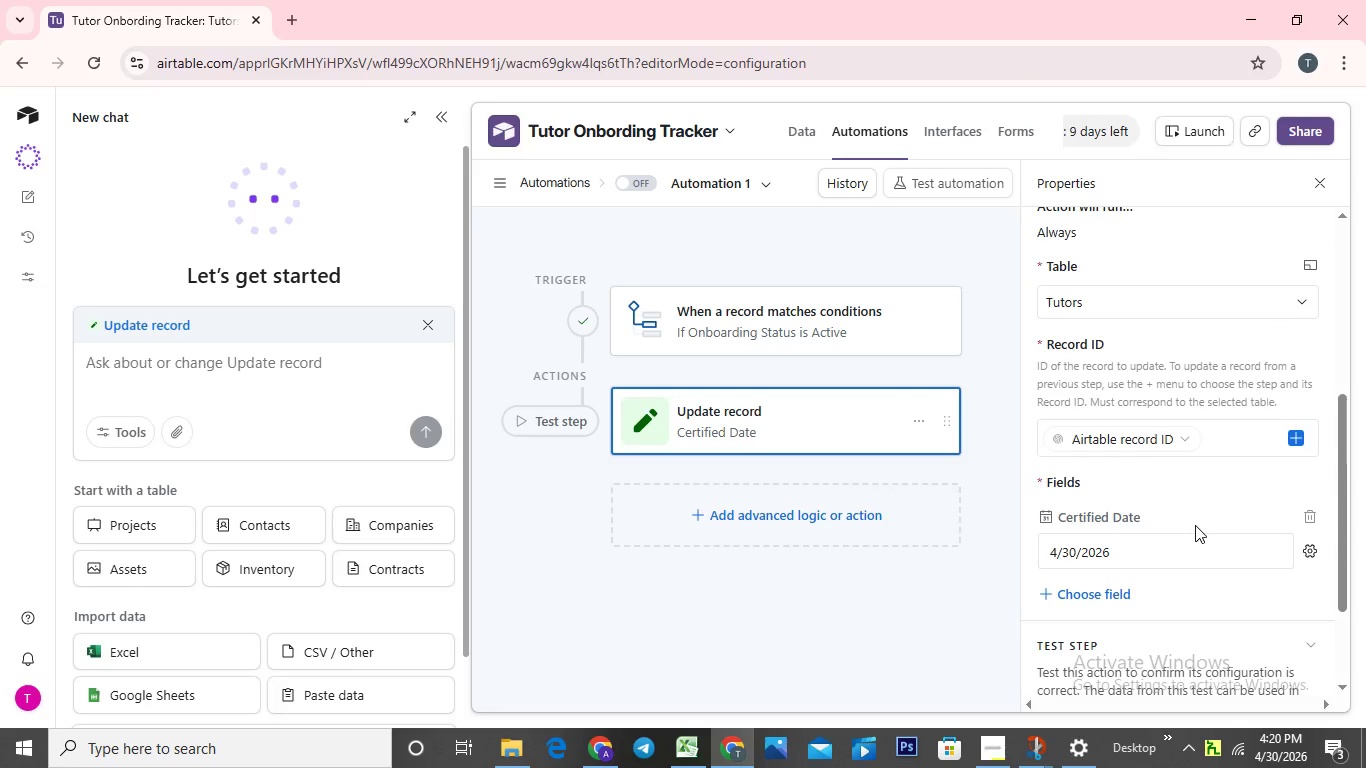 
scroll: coordinate [1187, 533], scroll_direction: down, amount: 1.0
 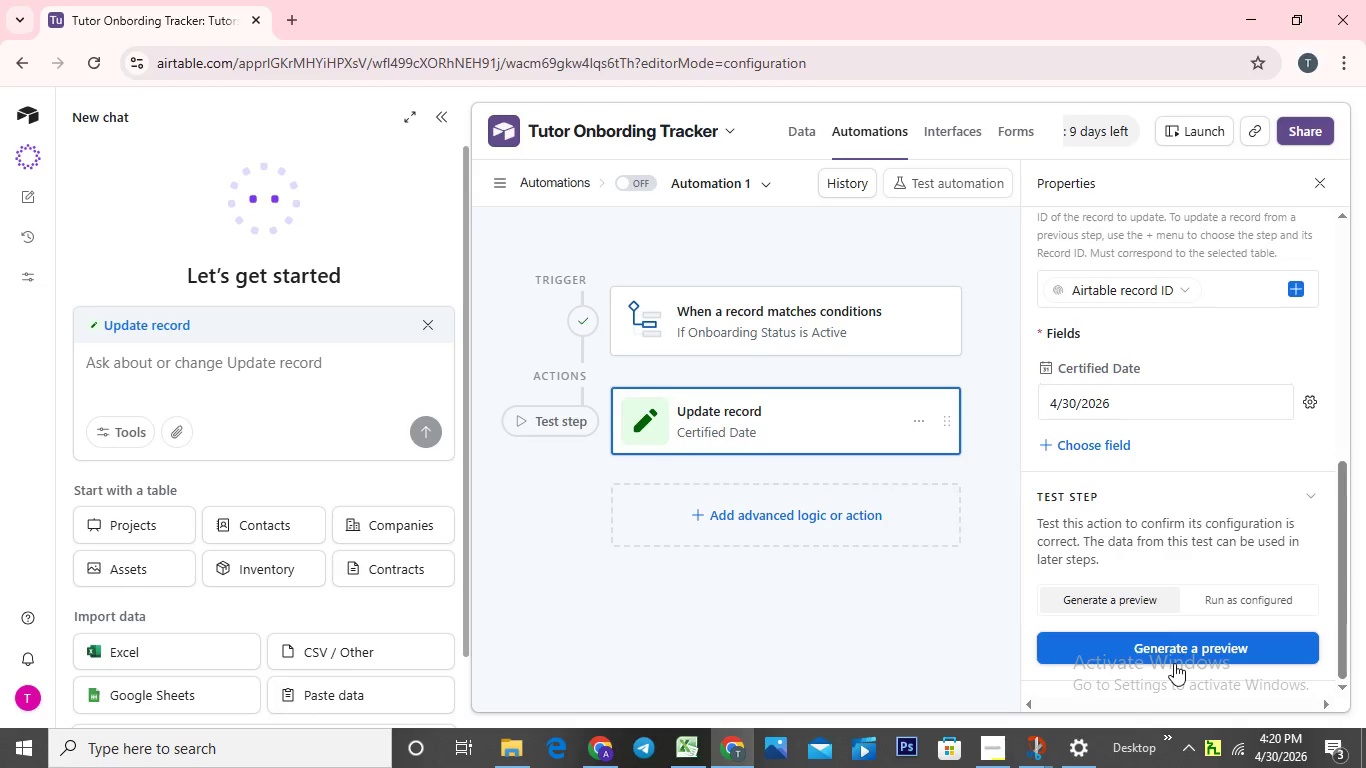 
left_click([1175, 641])
 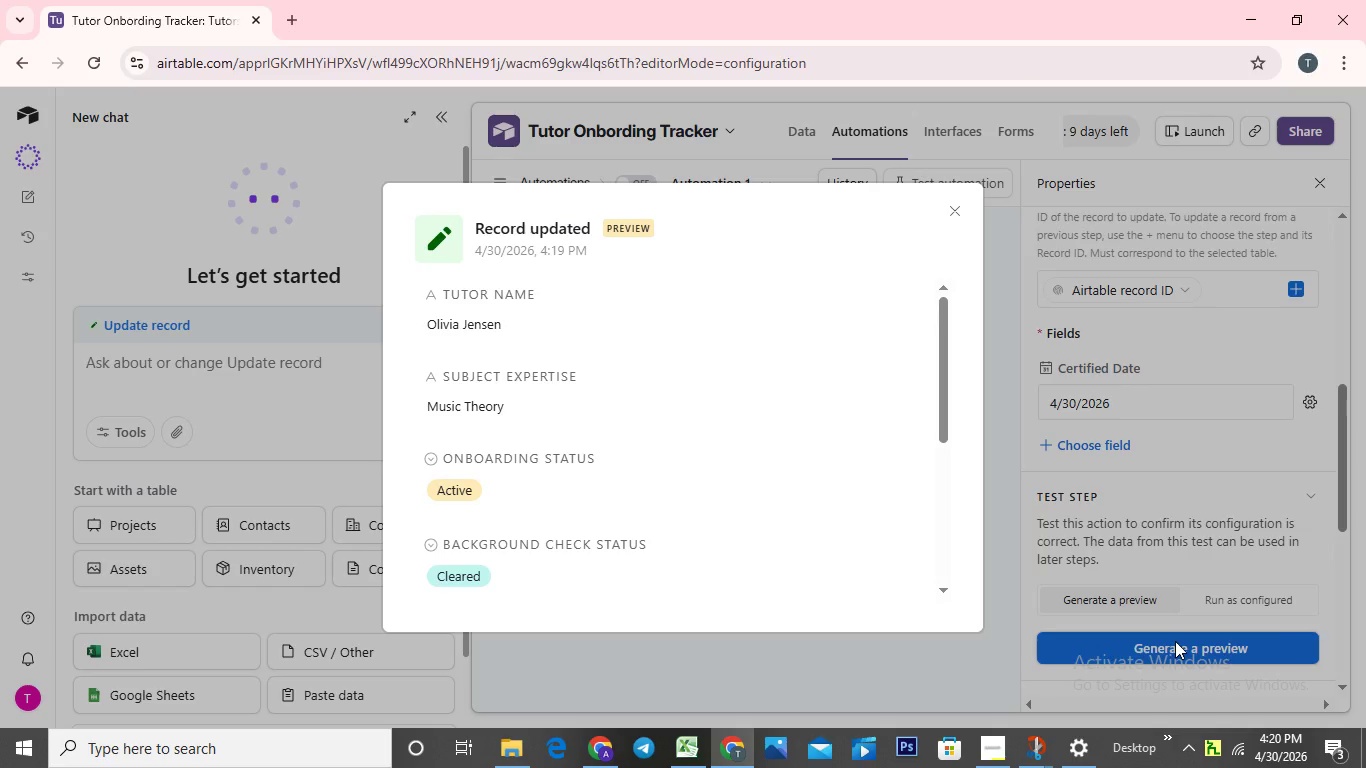 
left_click([1175, 641])
 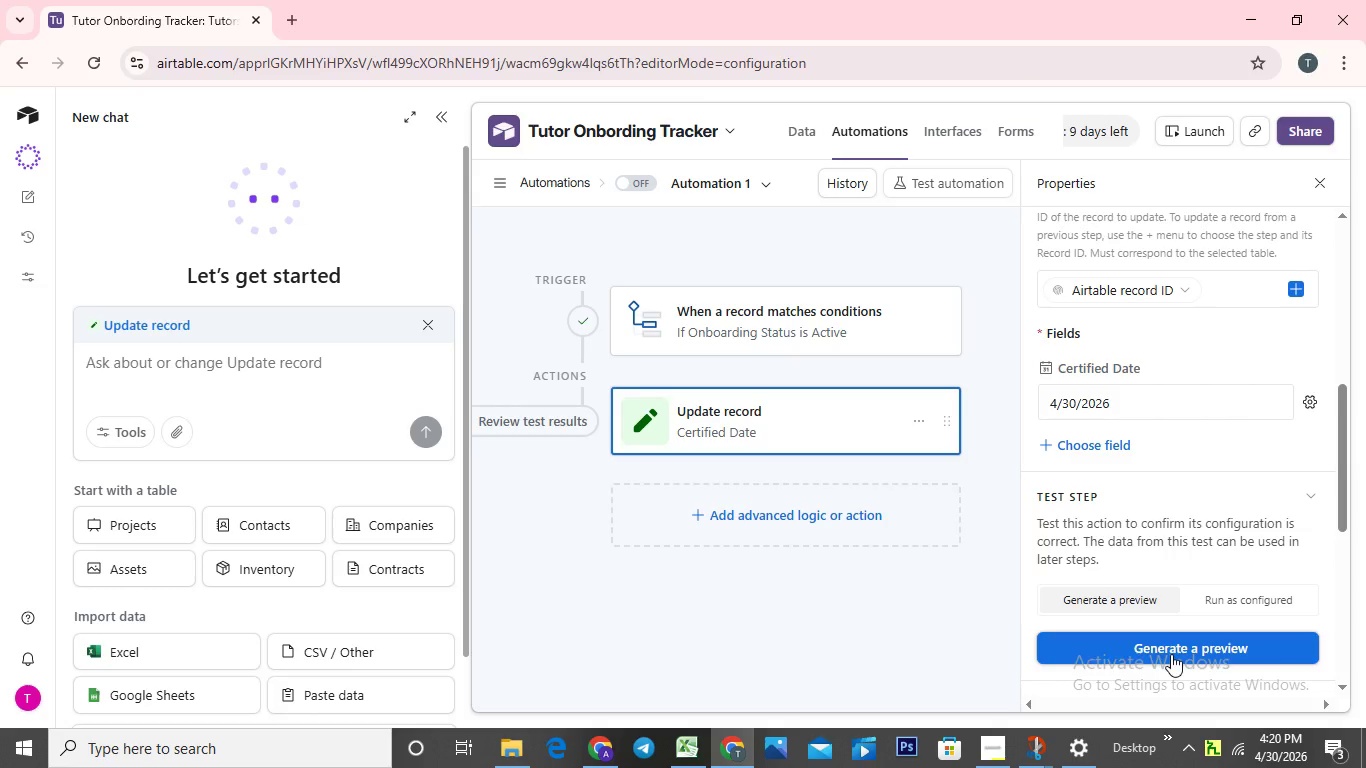 
left_click([1171, 654])
 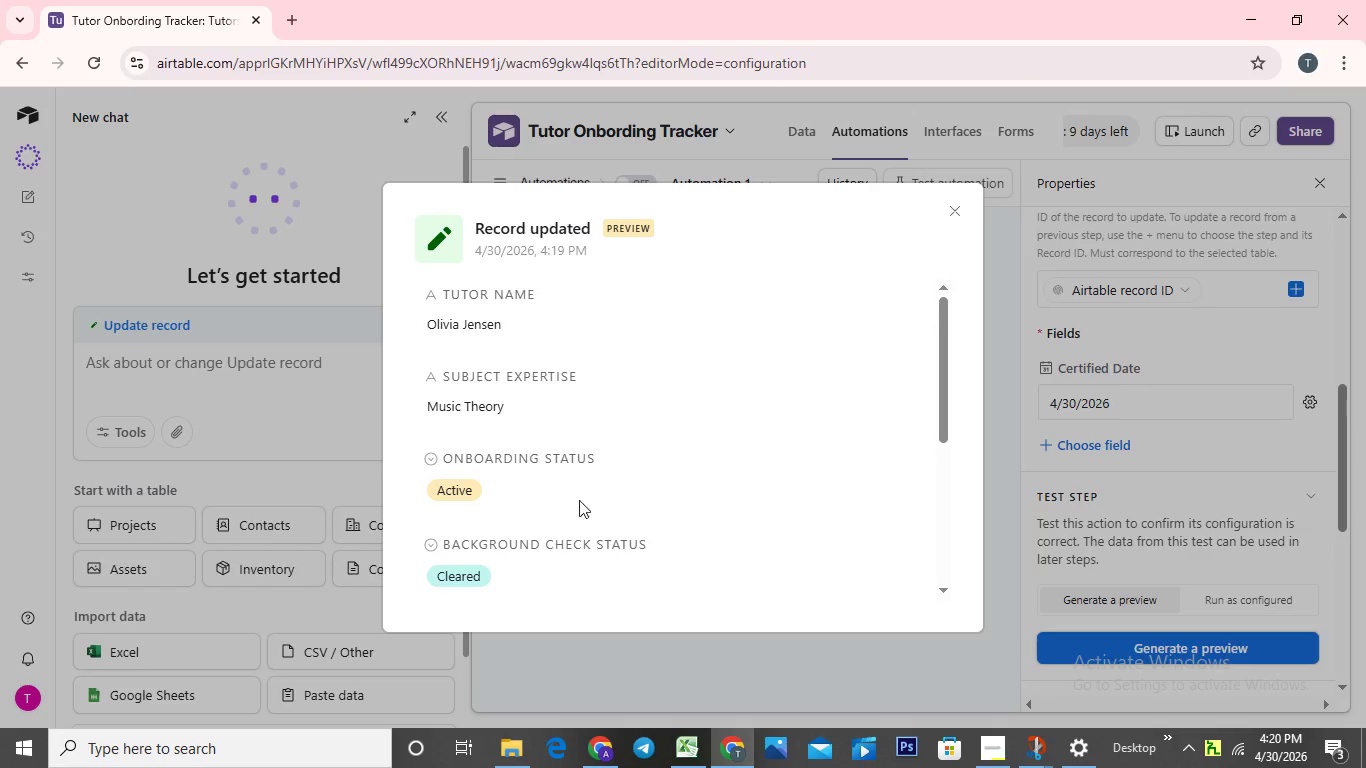 
scroll: coordinate [560, 434], scroll_direction: down, amount: 3.0
 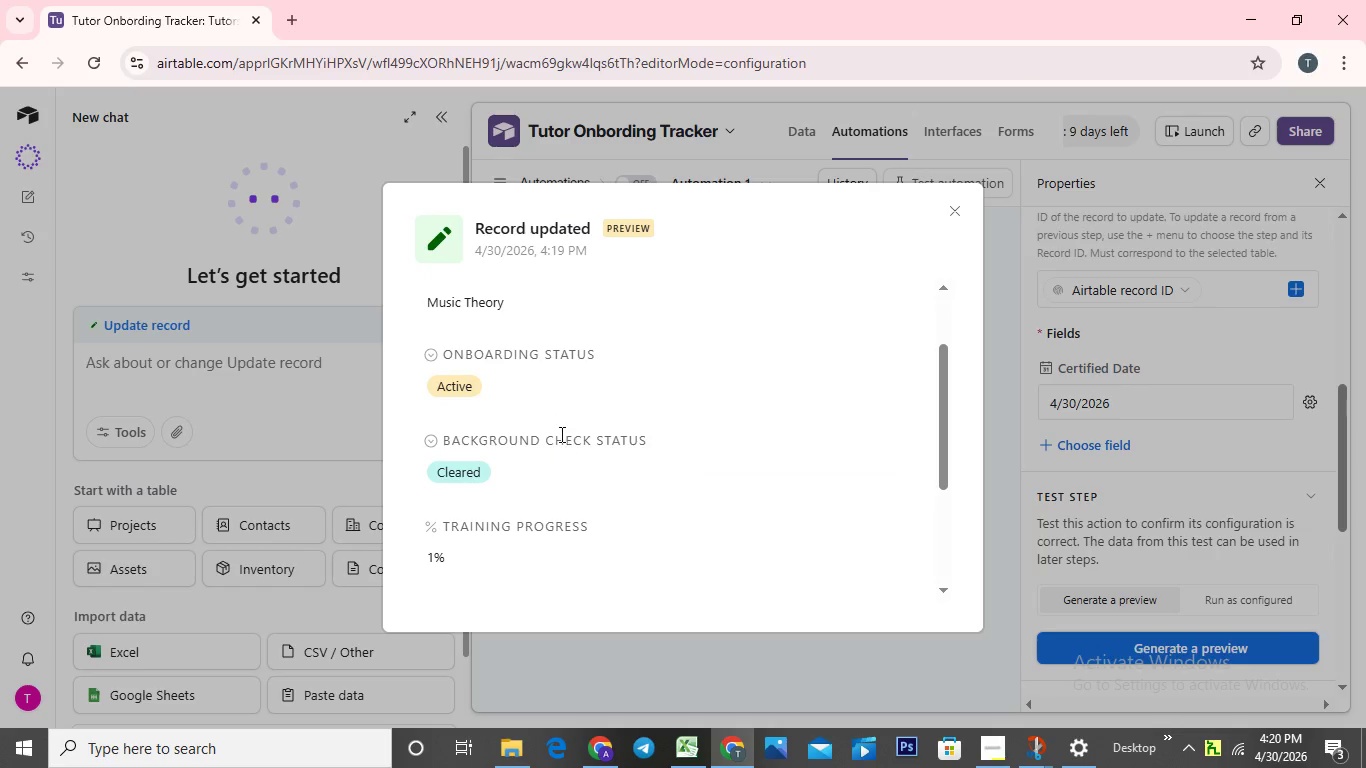 
scroll: coordinate [560, 434], scroll_direction: up, amount: 2.0
 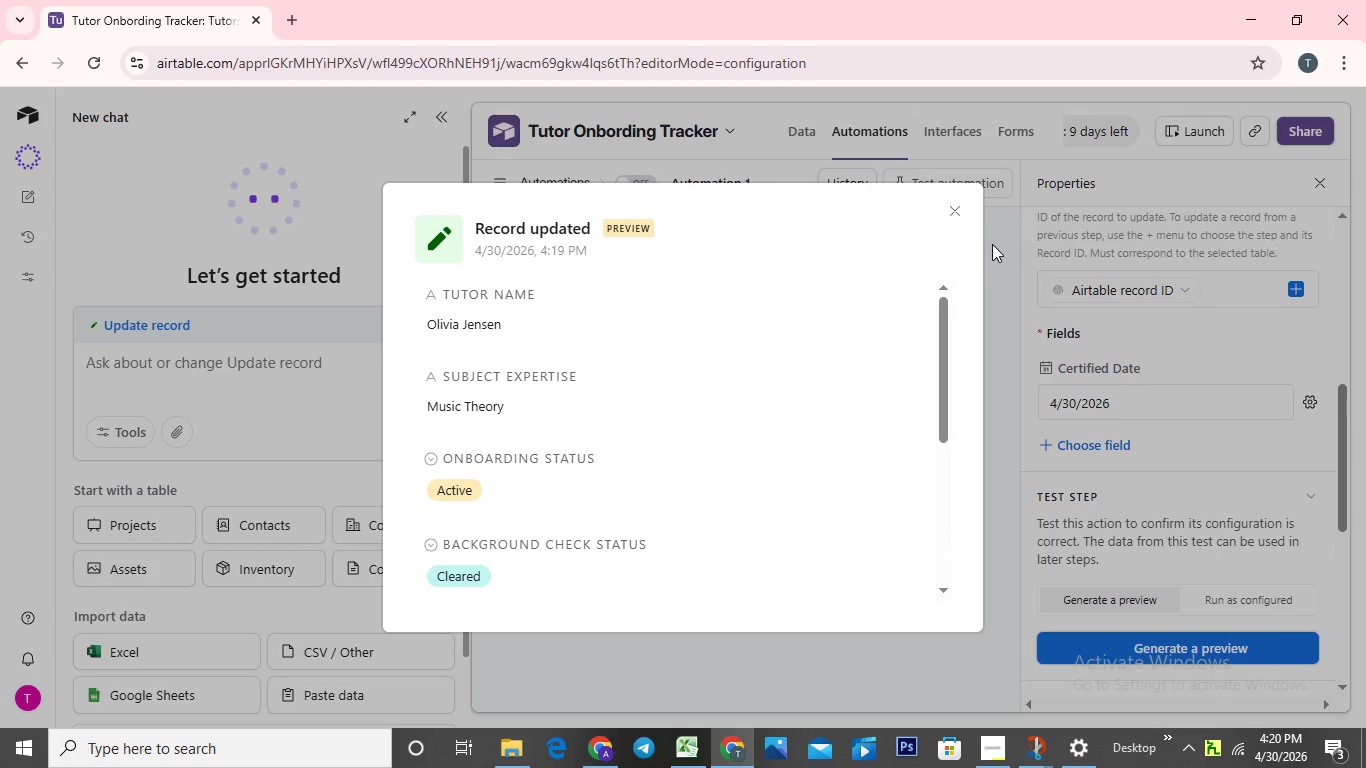 
left_click([996, 242])
 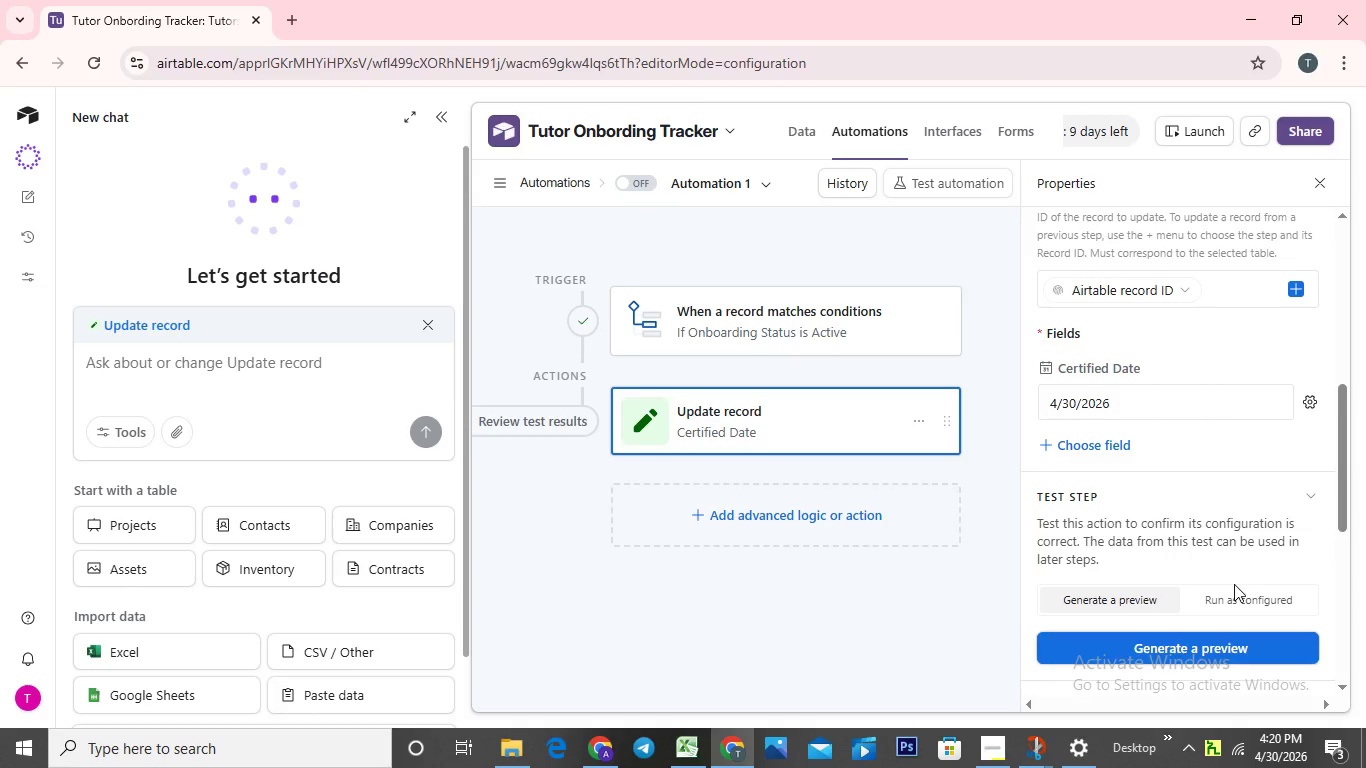 
wait(8.89)
 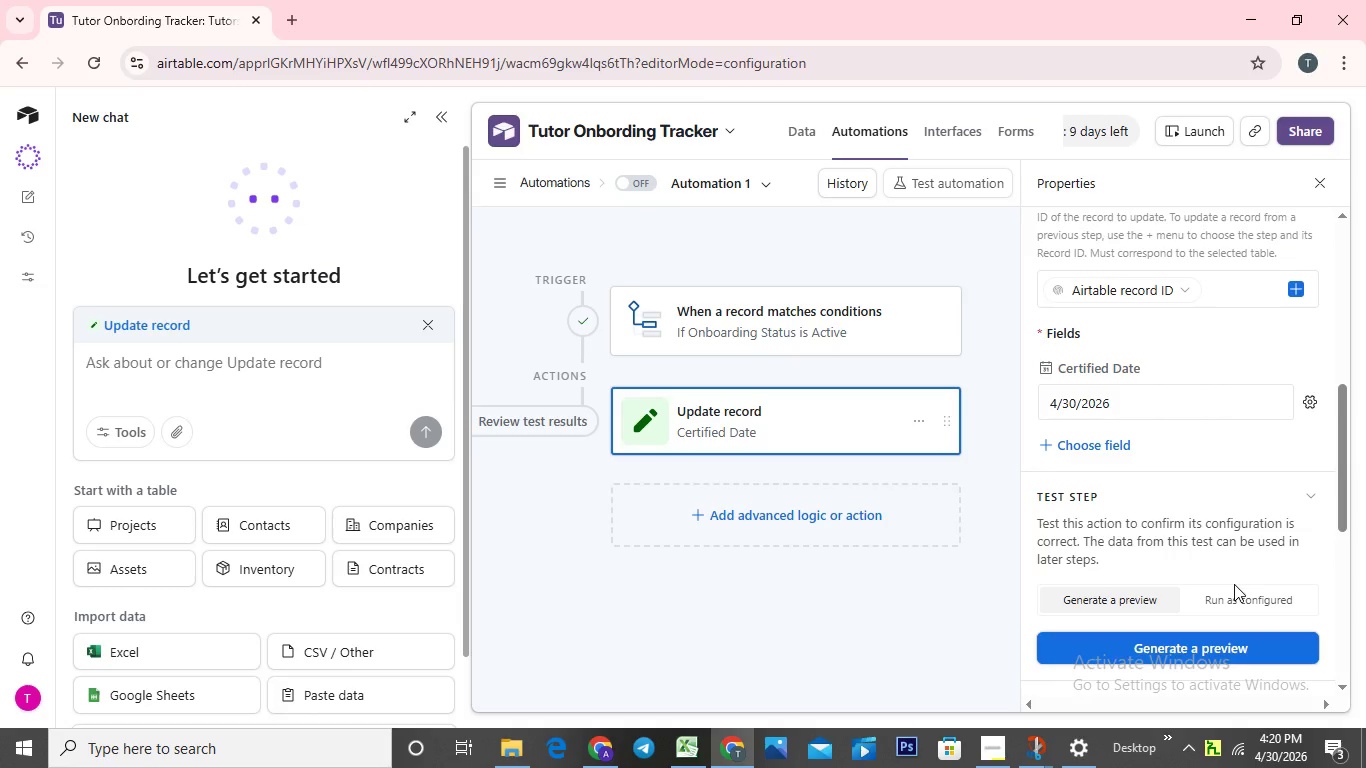 
left_click([987, 732])